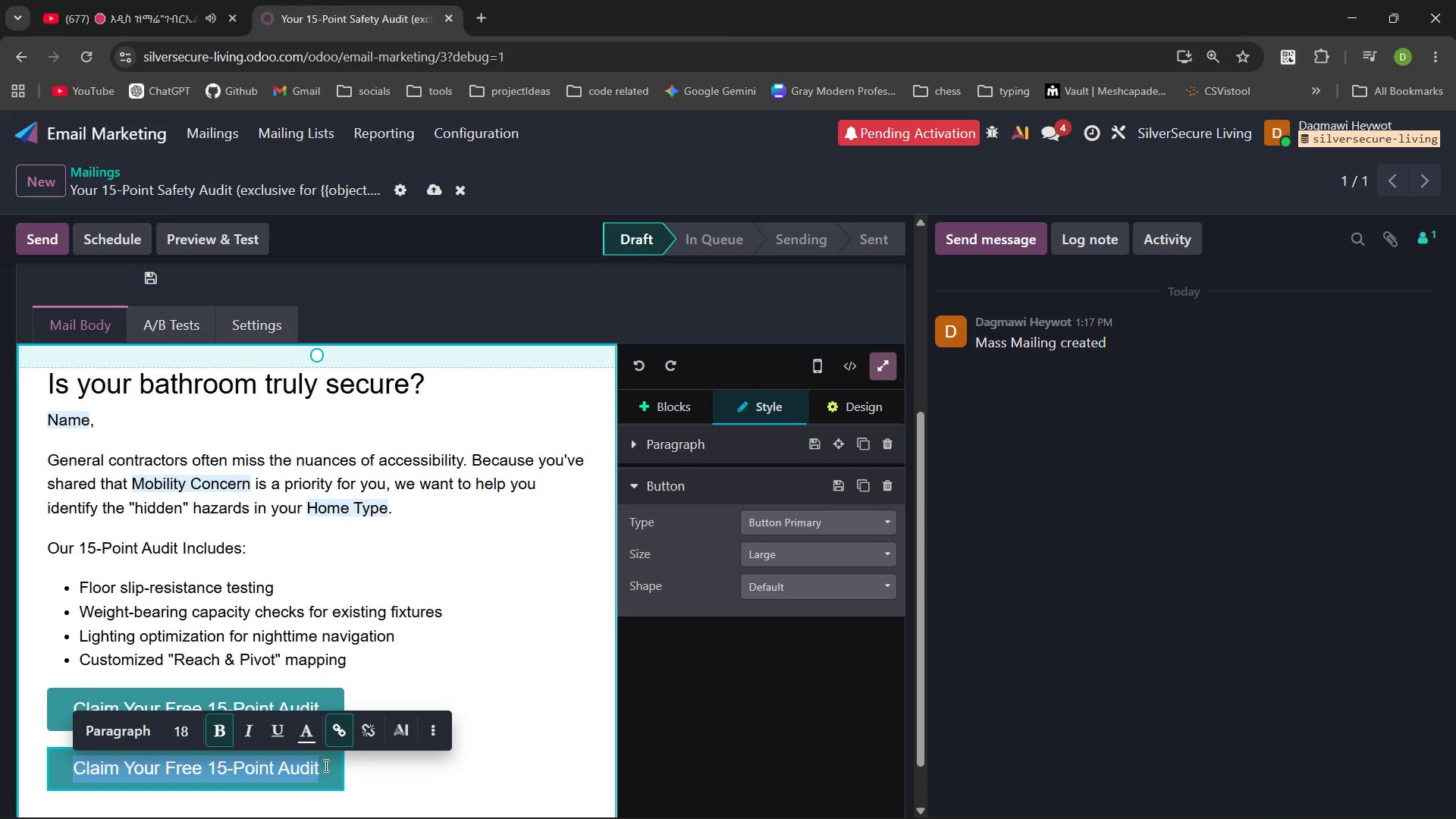 
left_click([325, 765])
 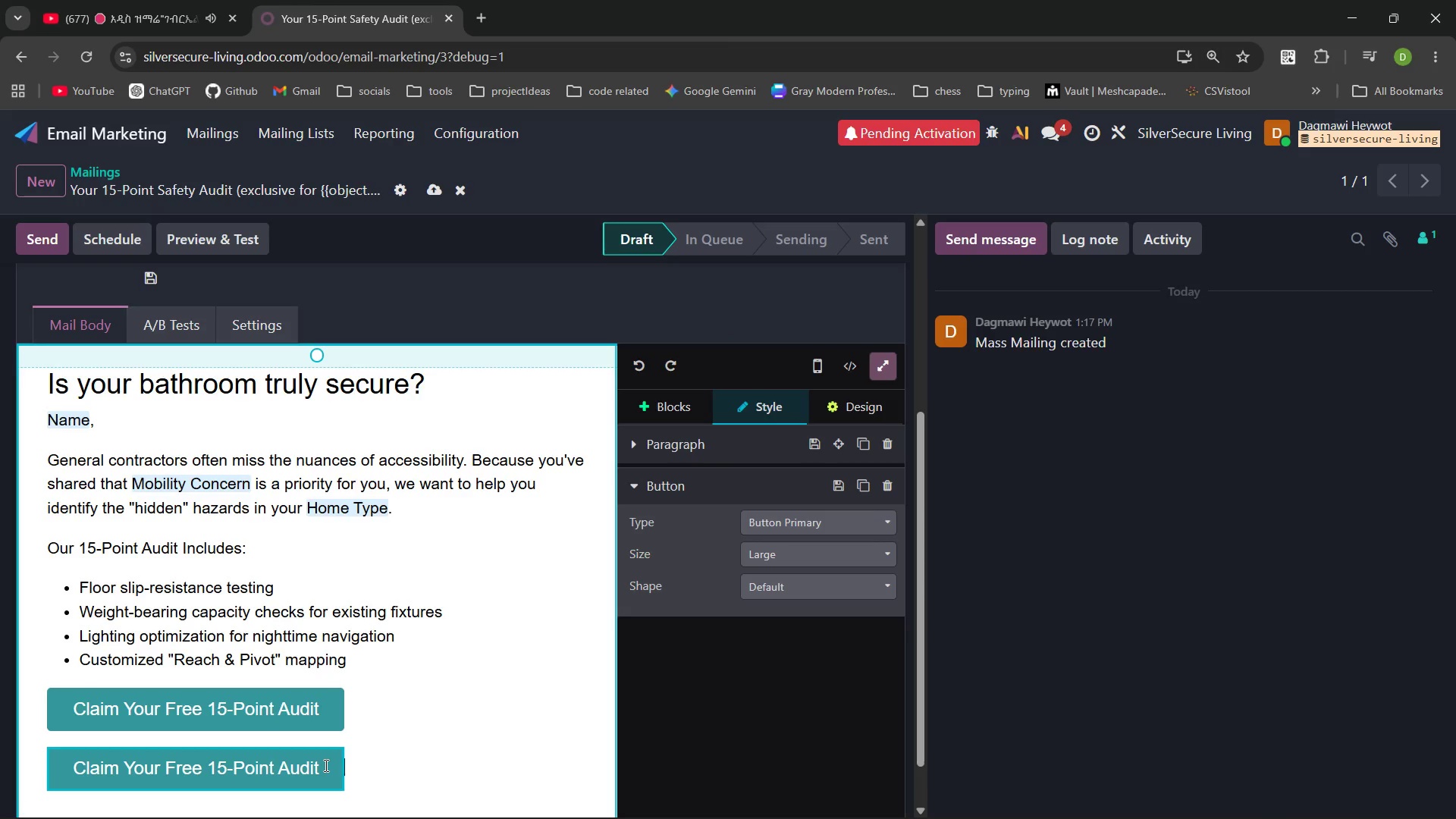 
double_click([325, 765])
 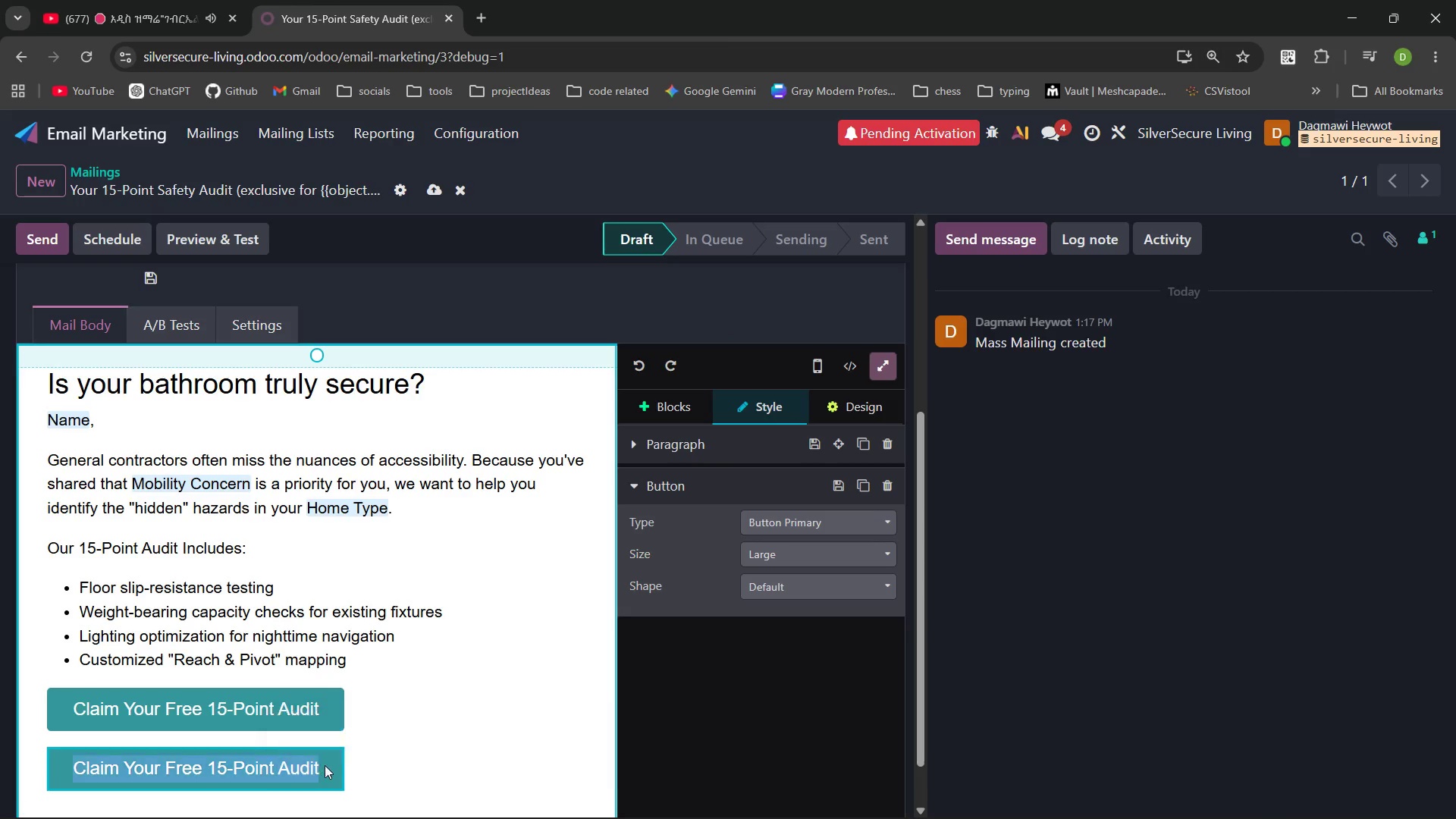 
triple_click([325, 765])
 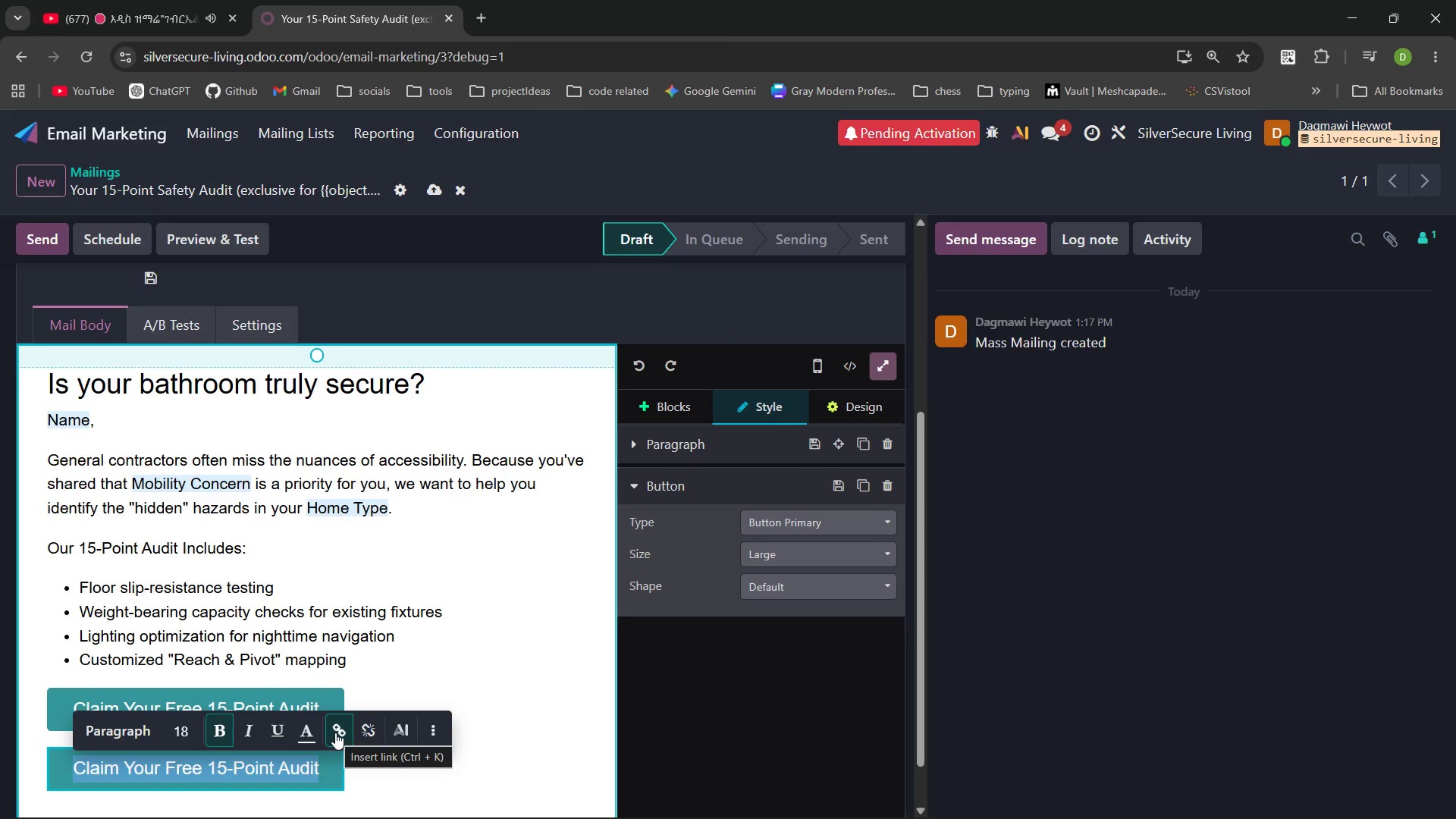 
left_click([335, 733])
 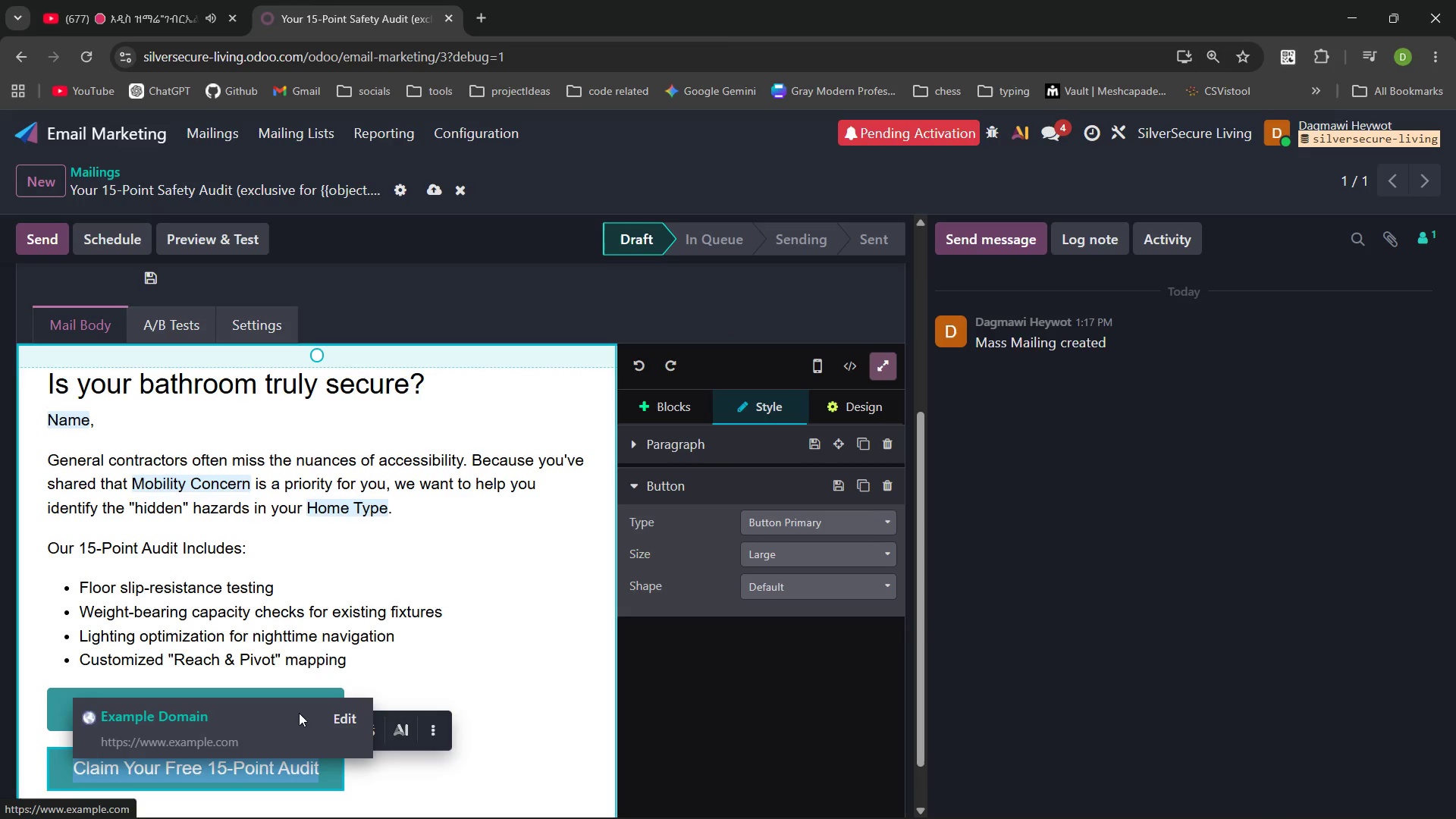 
left_click([344, 723])
 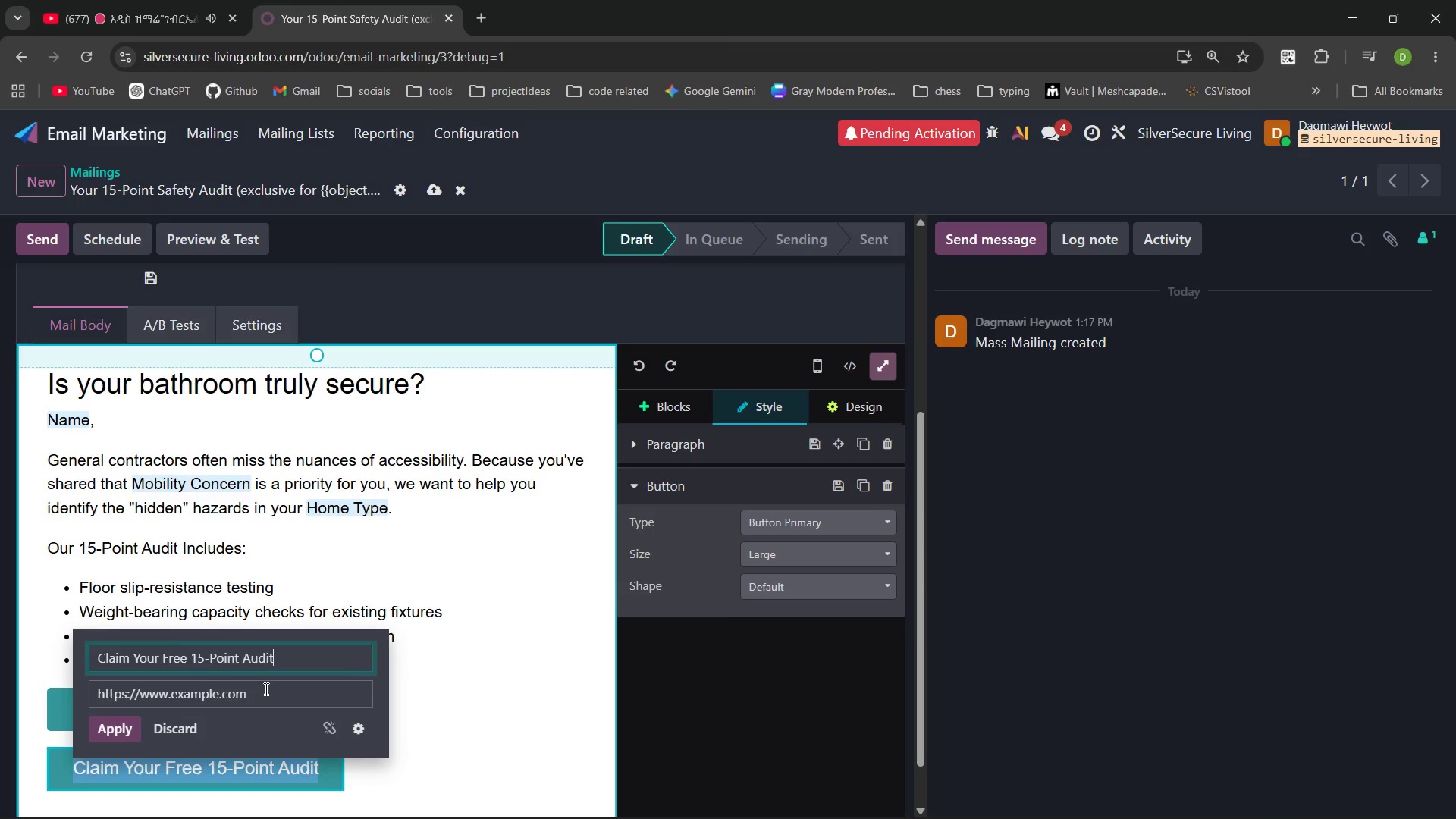 
left_click_drag(start_coordinate=[265, 693], to_coordinate=[33, 695])
 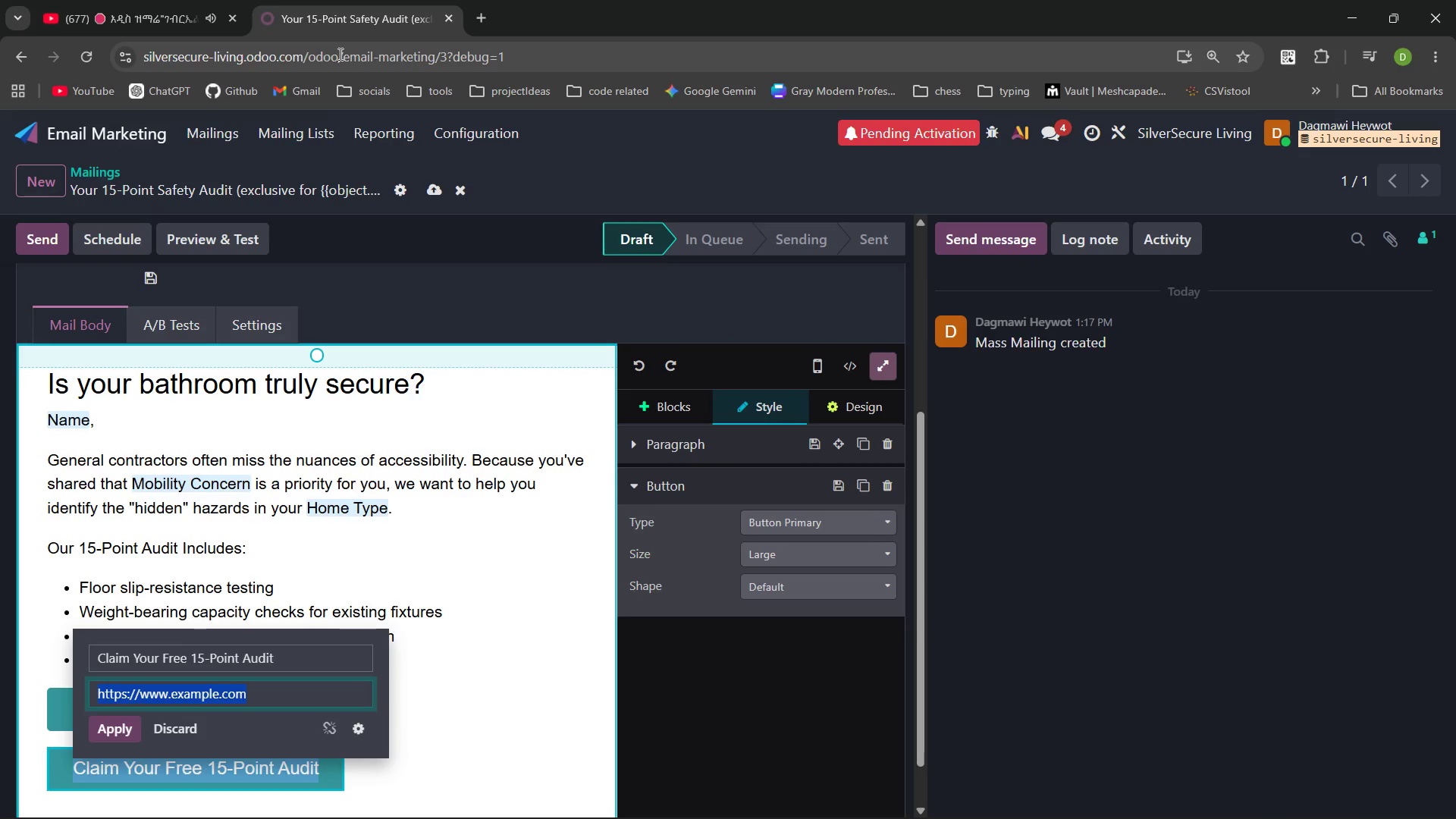 
wait(7.02)
 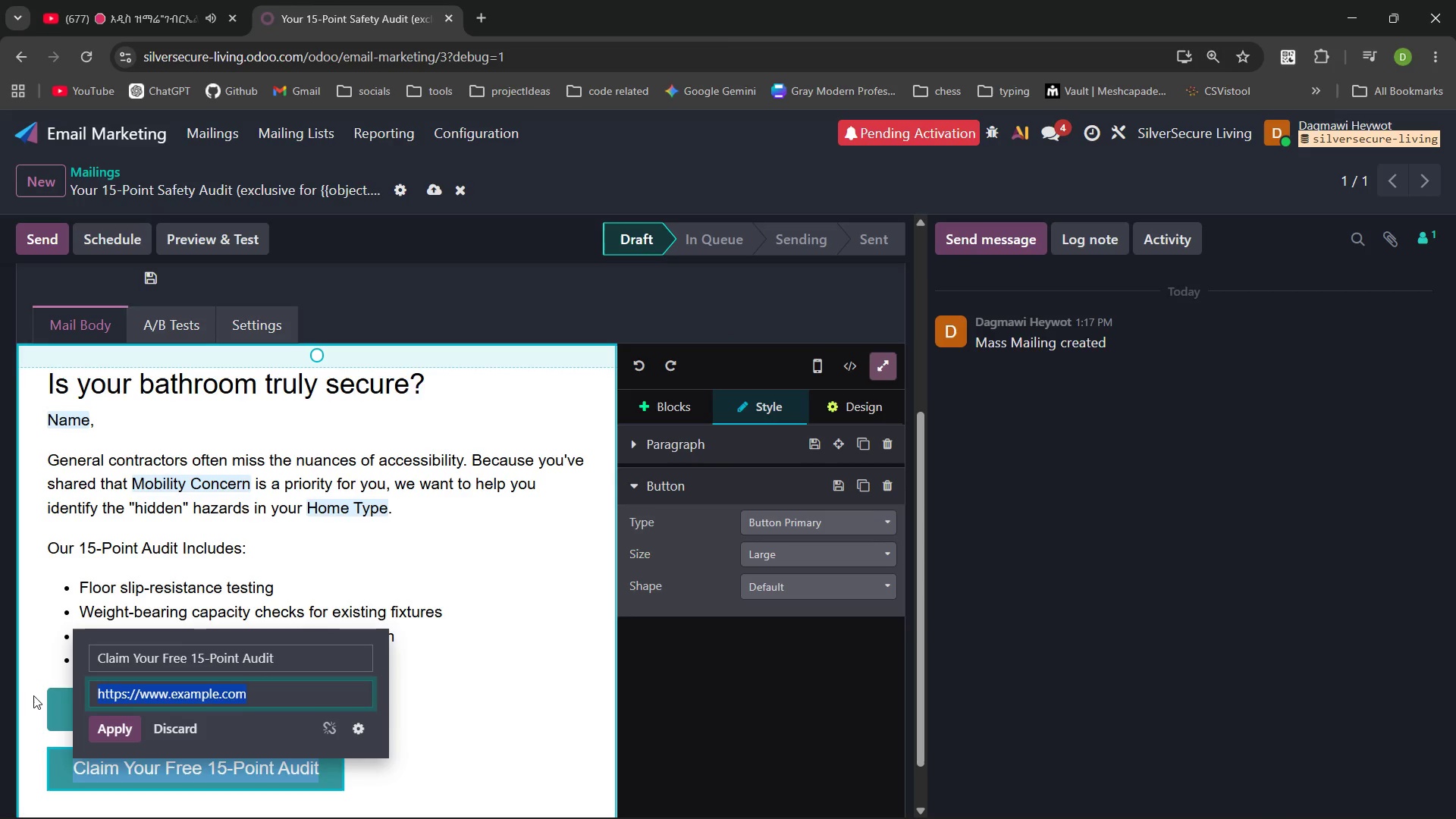 
left_click_drag(start_coordinate=[303, 53], to_coordinate=[104, 46])
 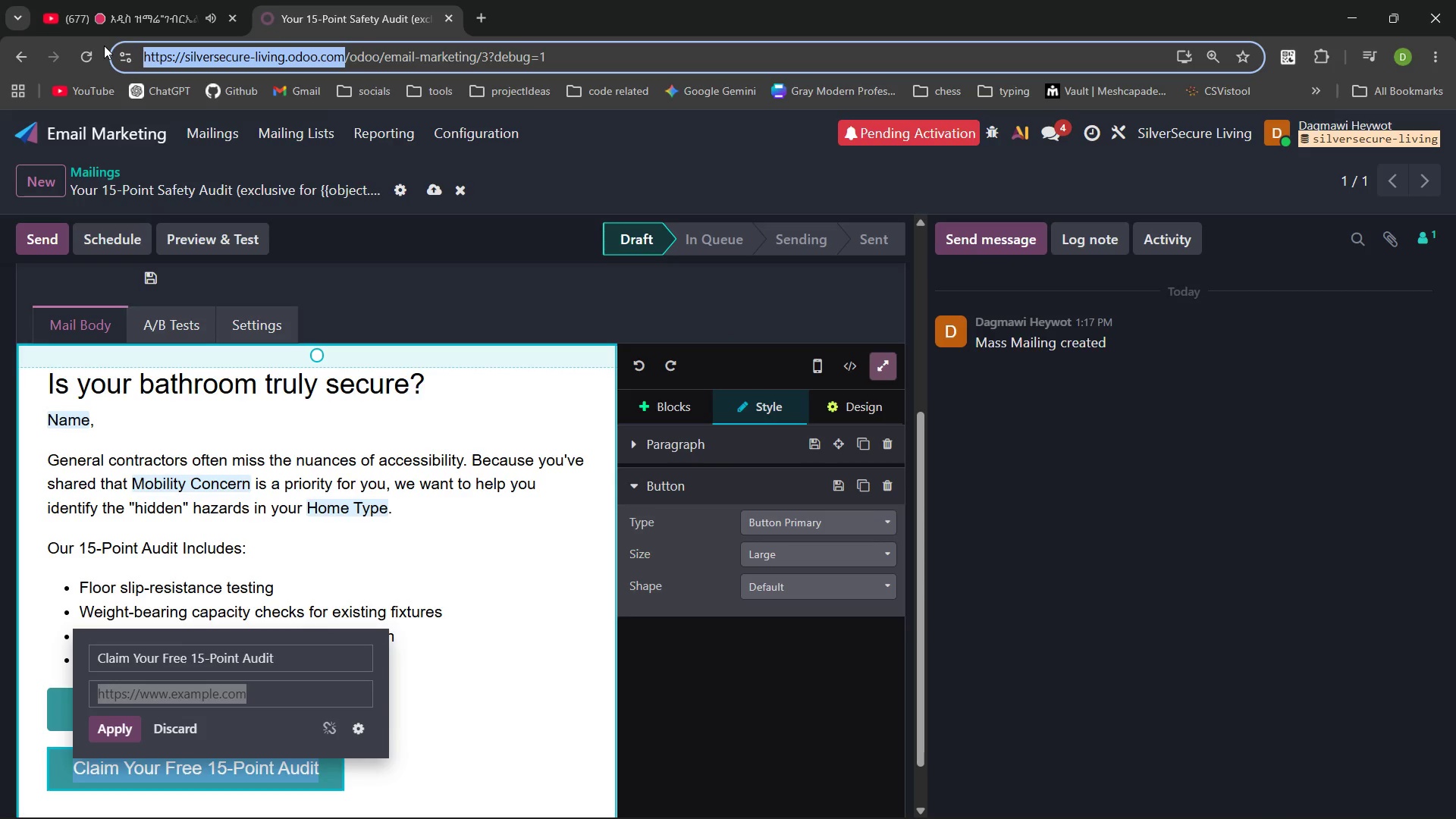 
key(Control+C)
 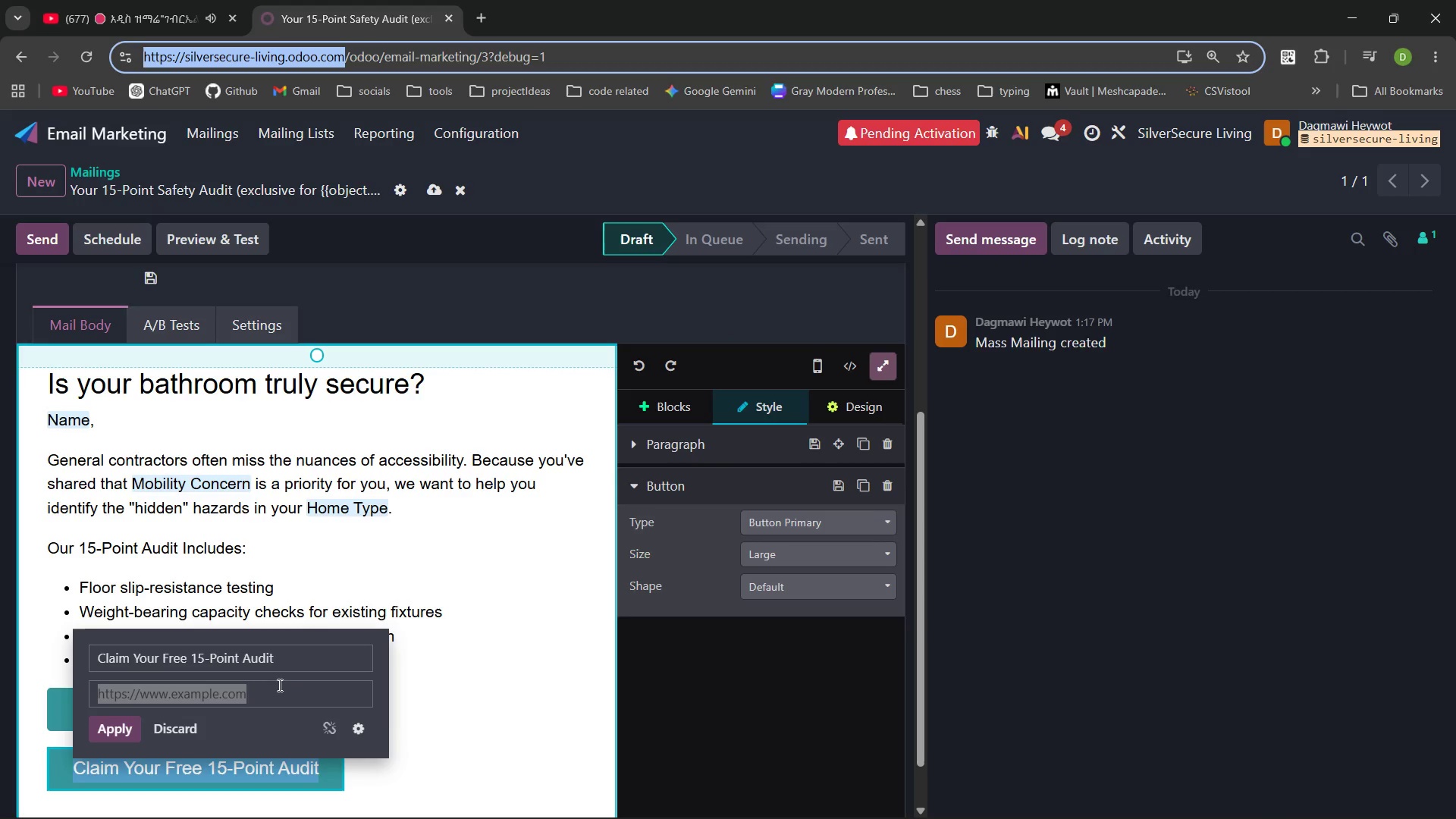 
left_click([275, 687])
 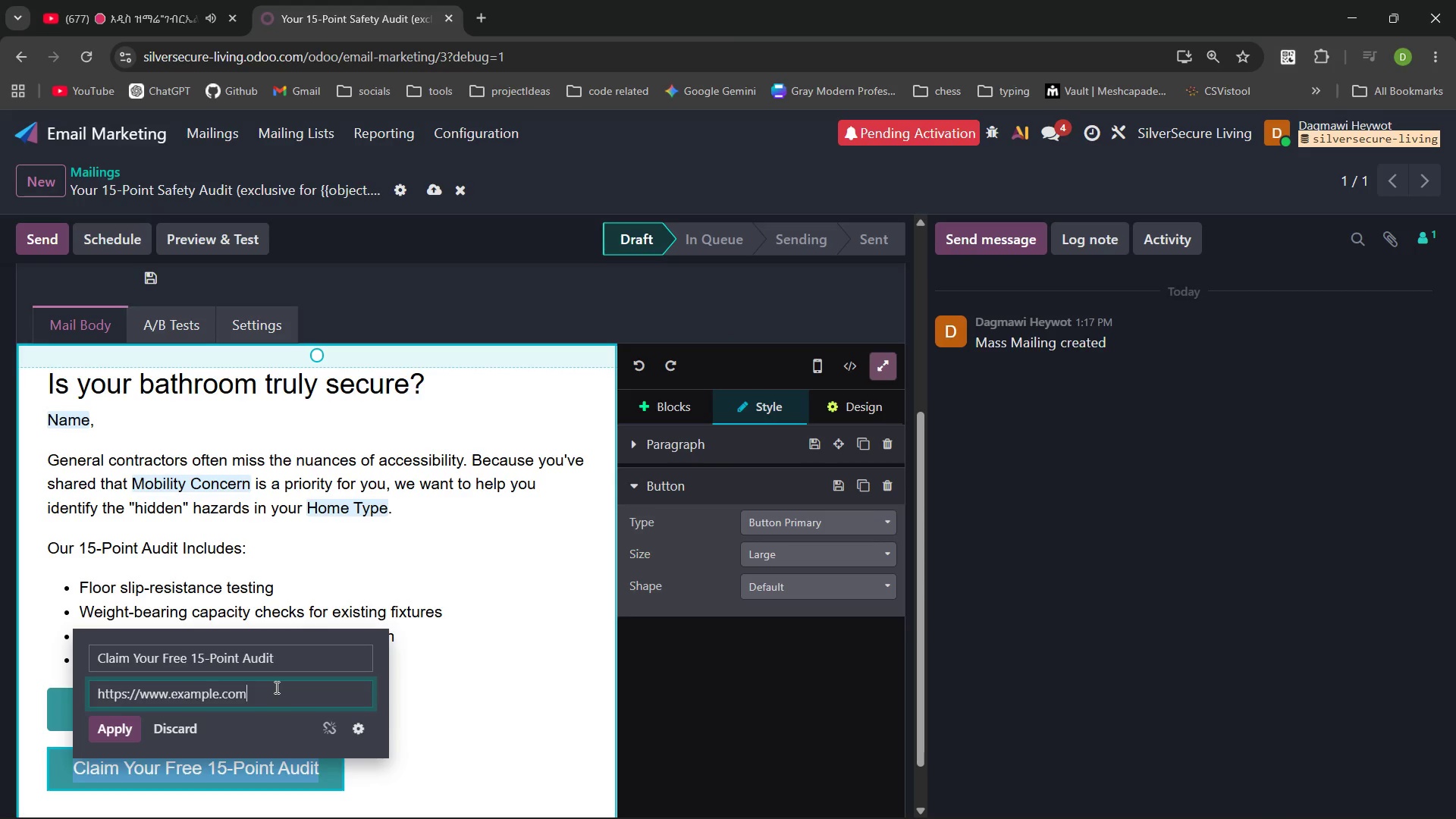 
key(Control+Backspace)
 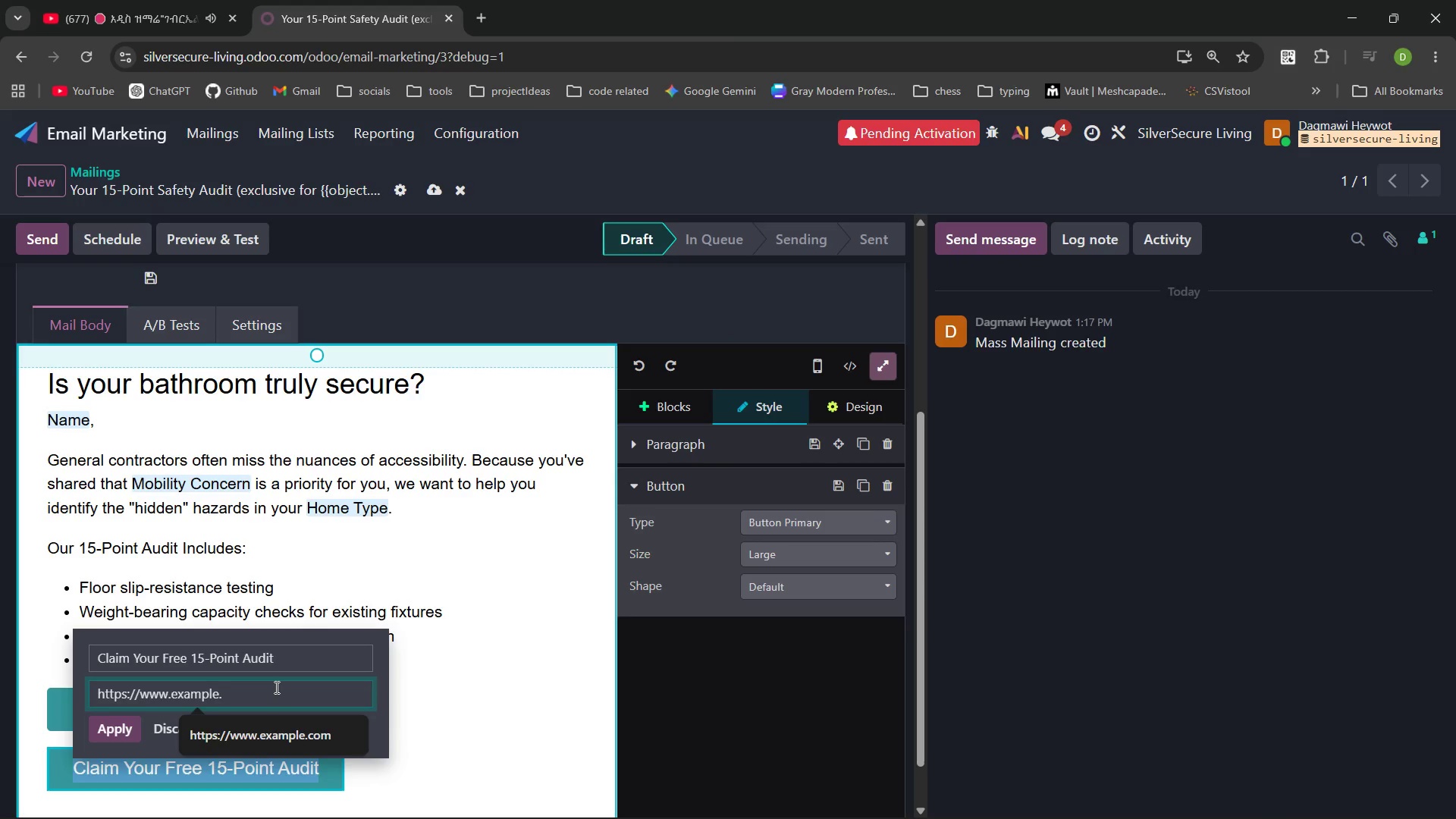 
key(Control+Backspace)
 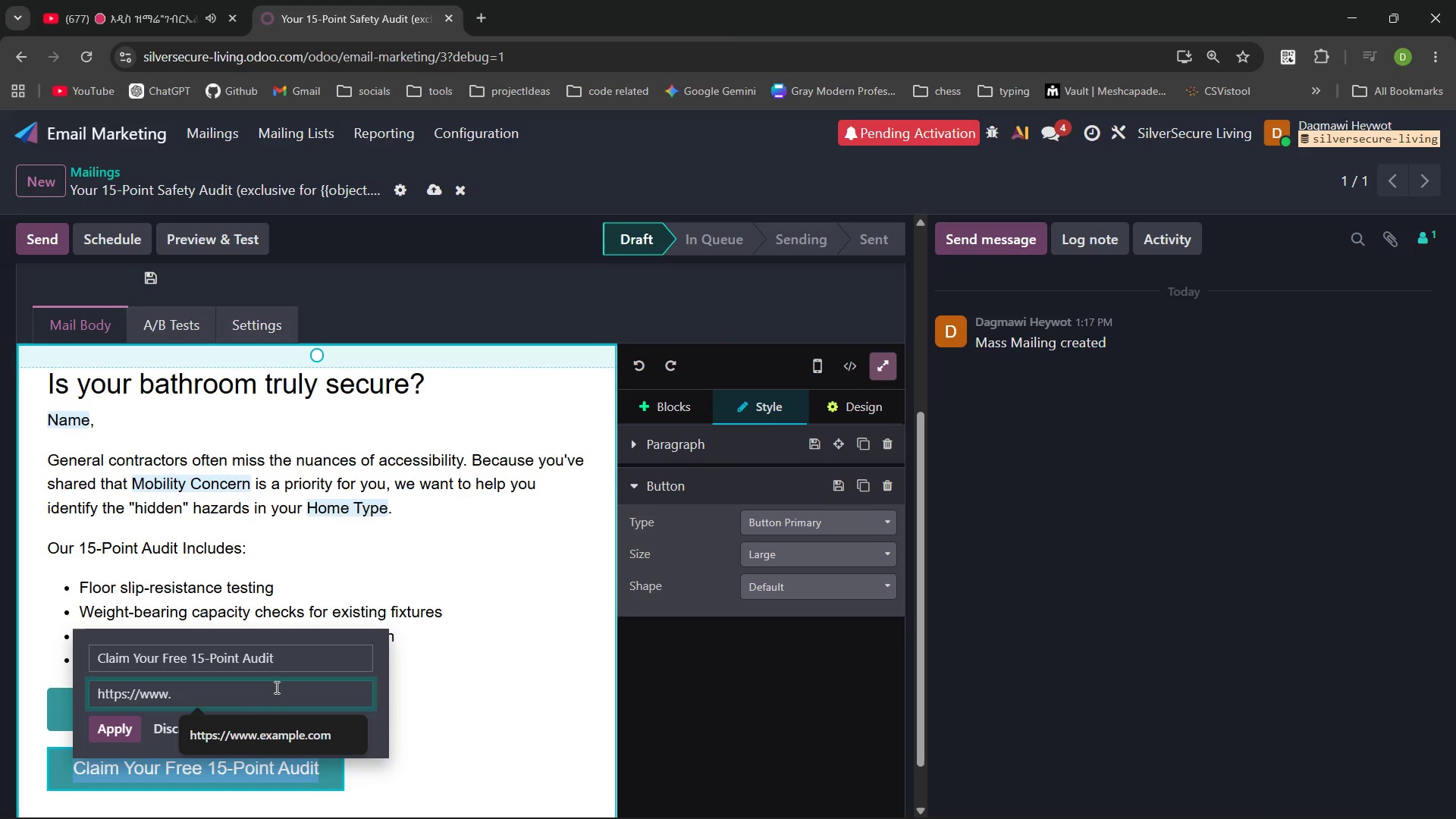 
key(Control+Backspace)
 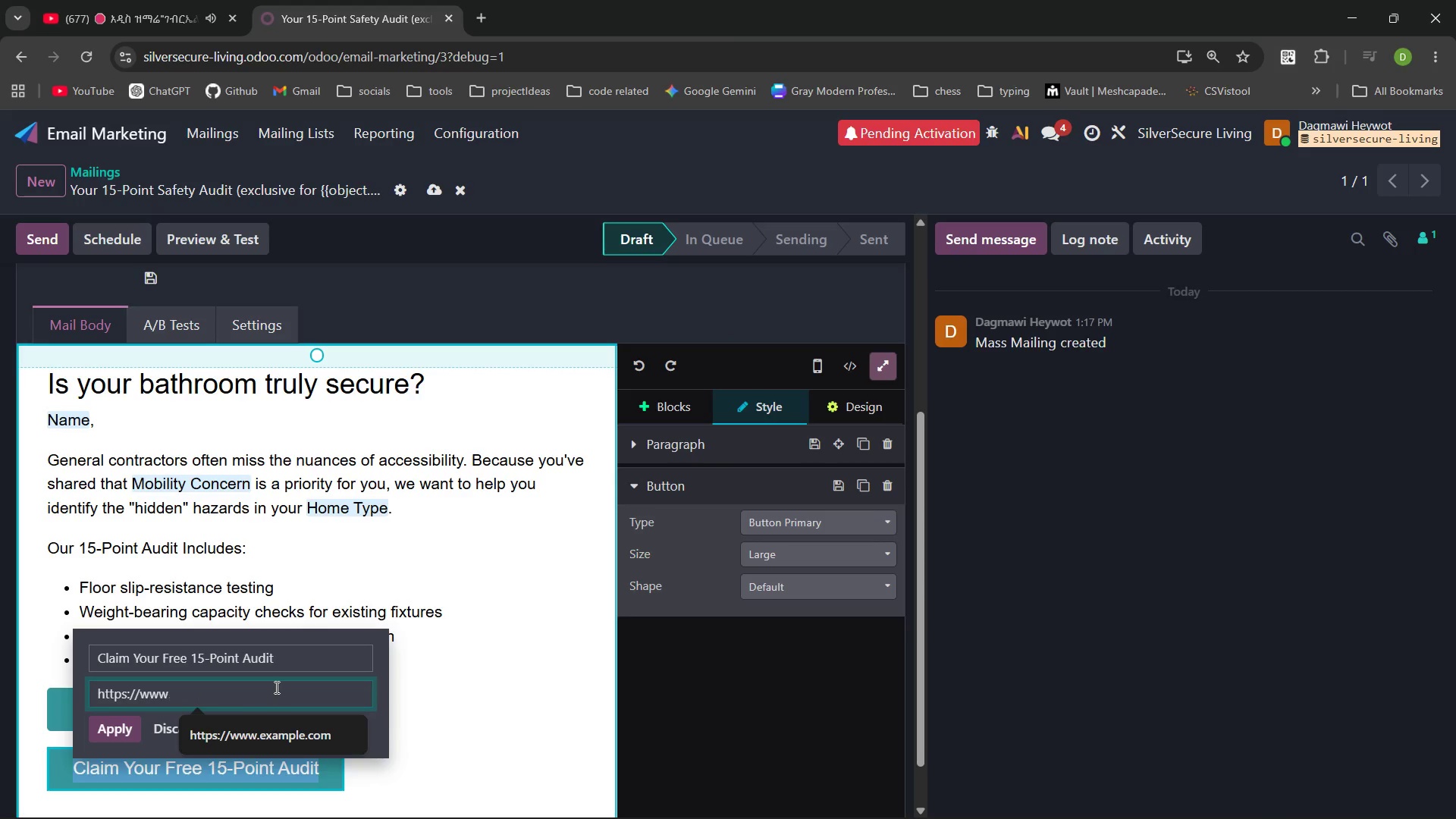 
key(Control+Backspace)
 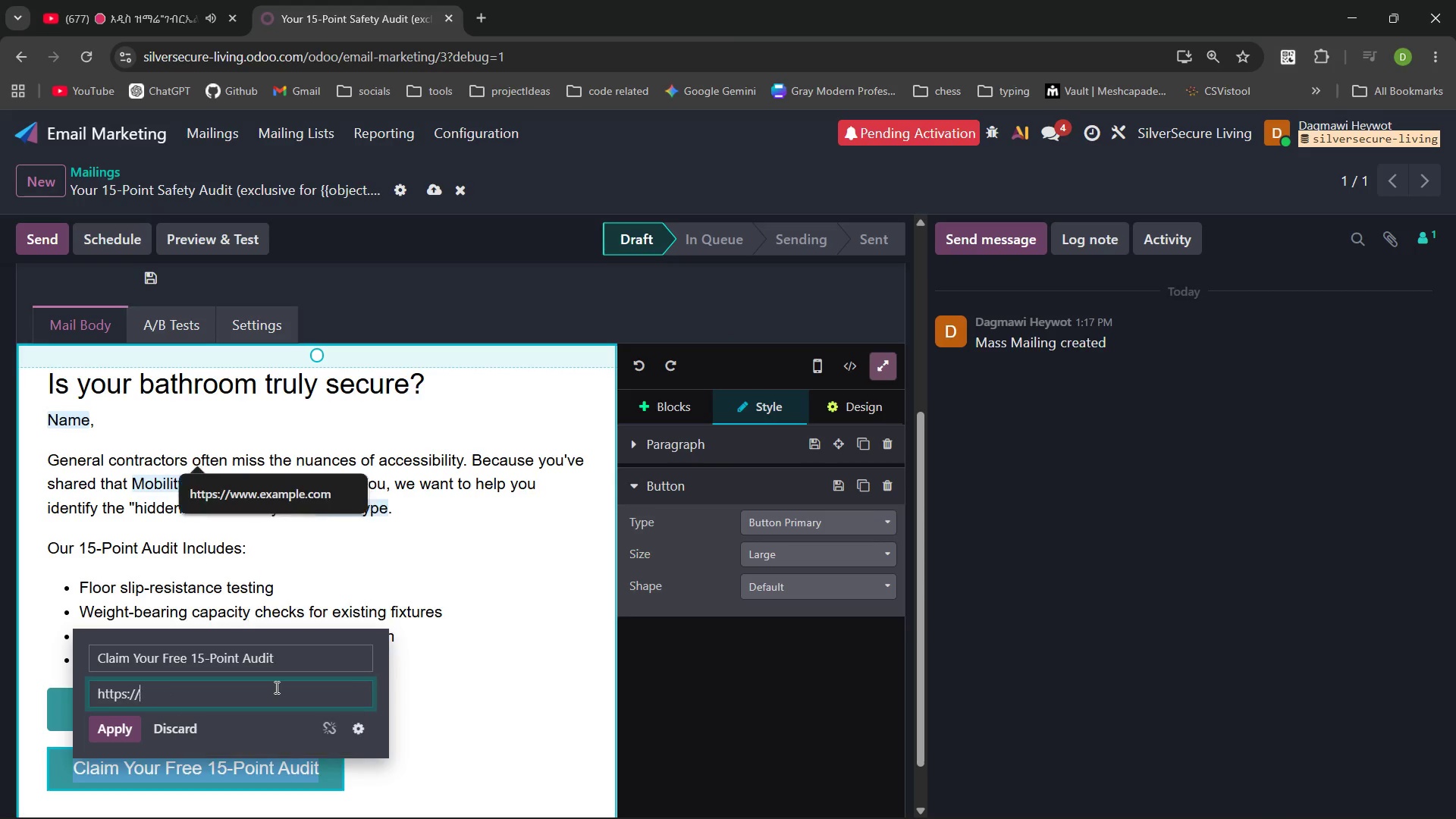 
key(Control+Backspace)
 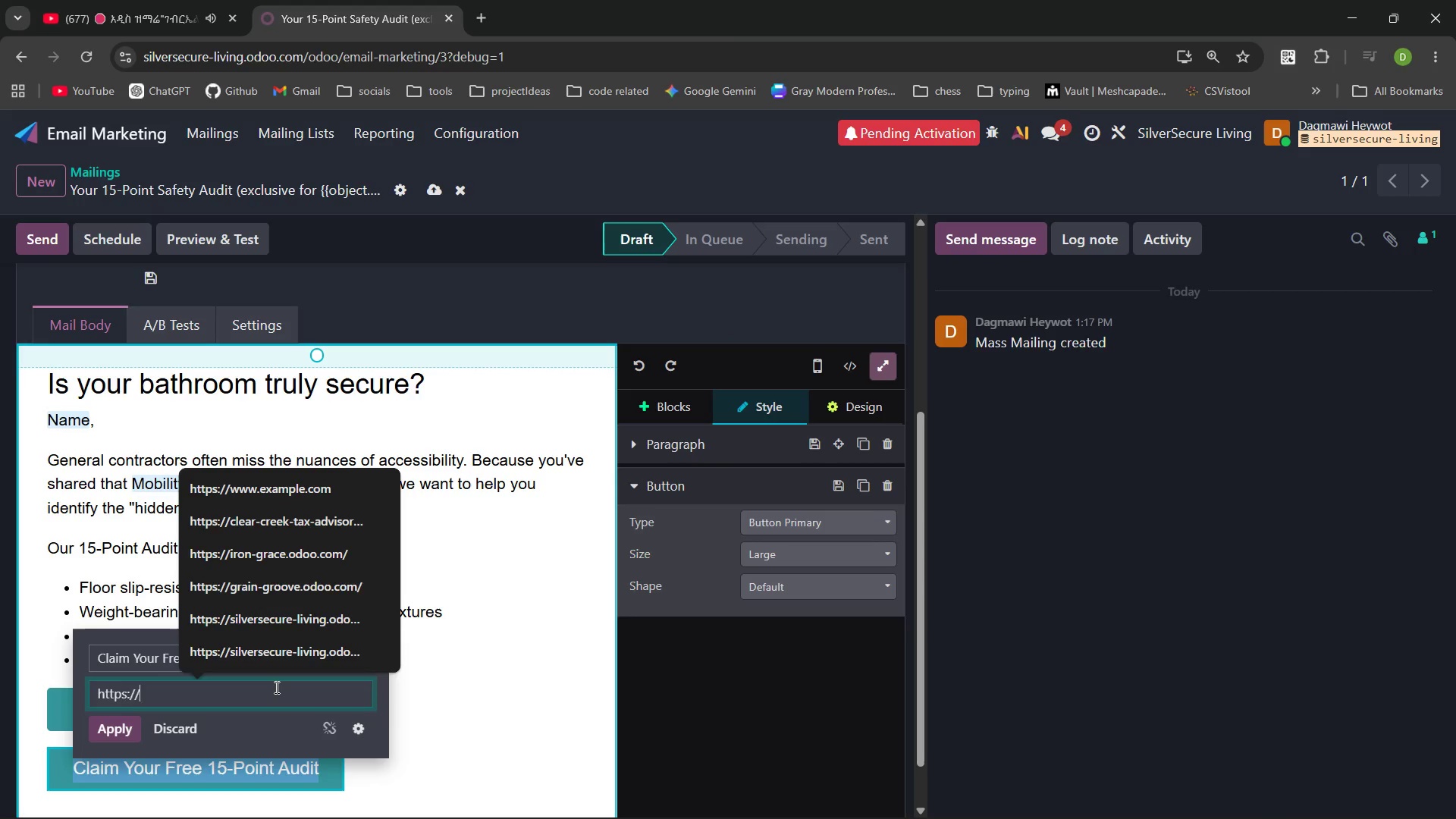 
key(Control+Backspace)
 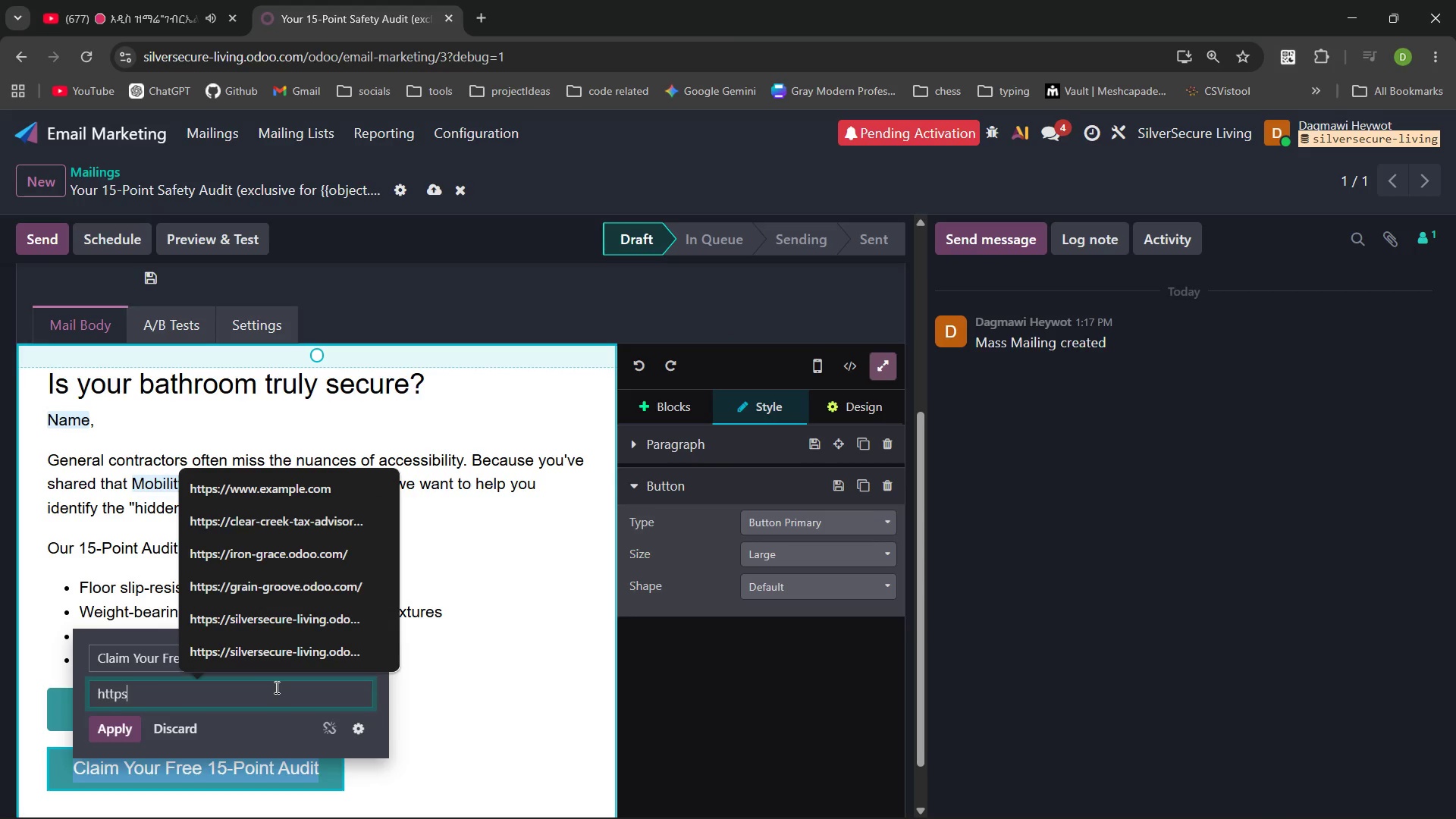 
key(Control+Backspace)
 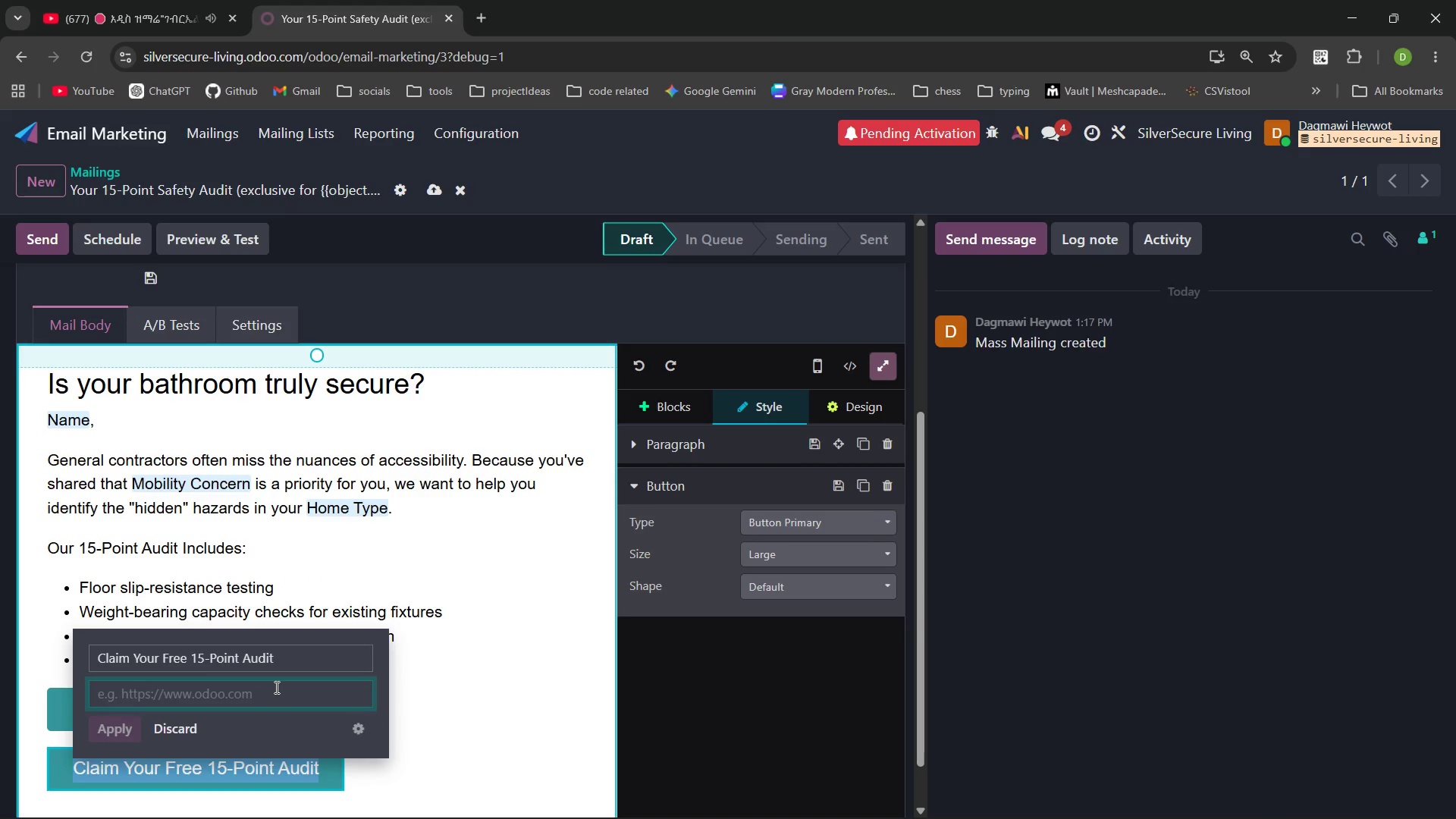 
key(Control+V)
 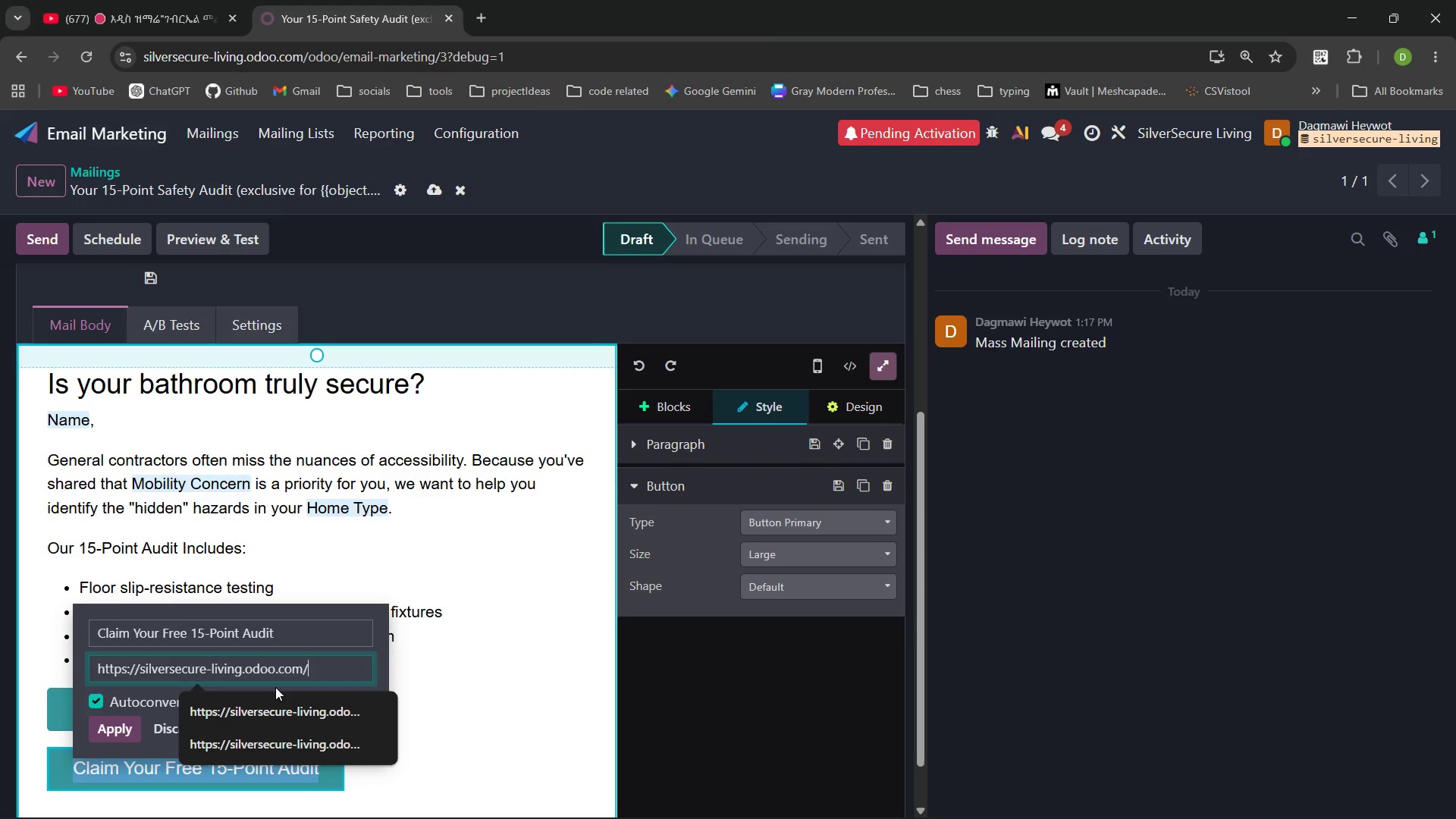 
type(audit)
 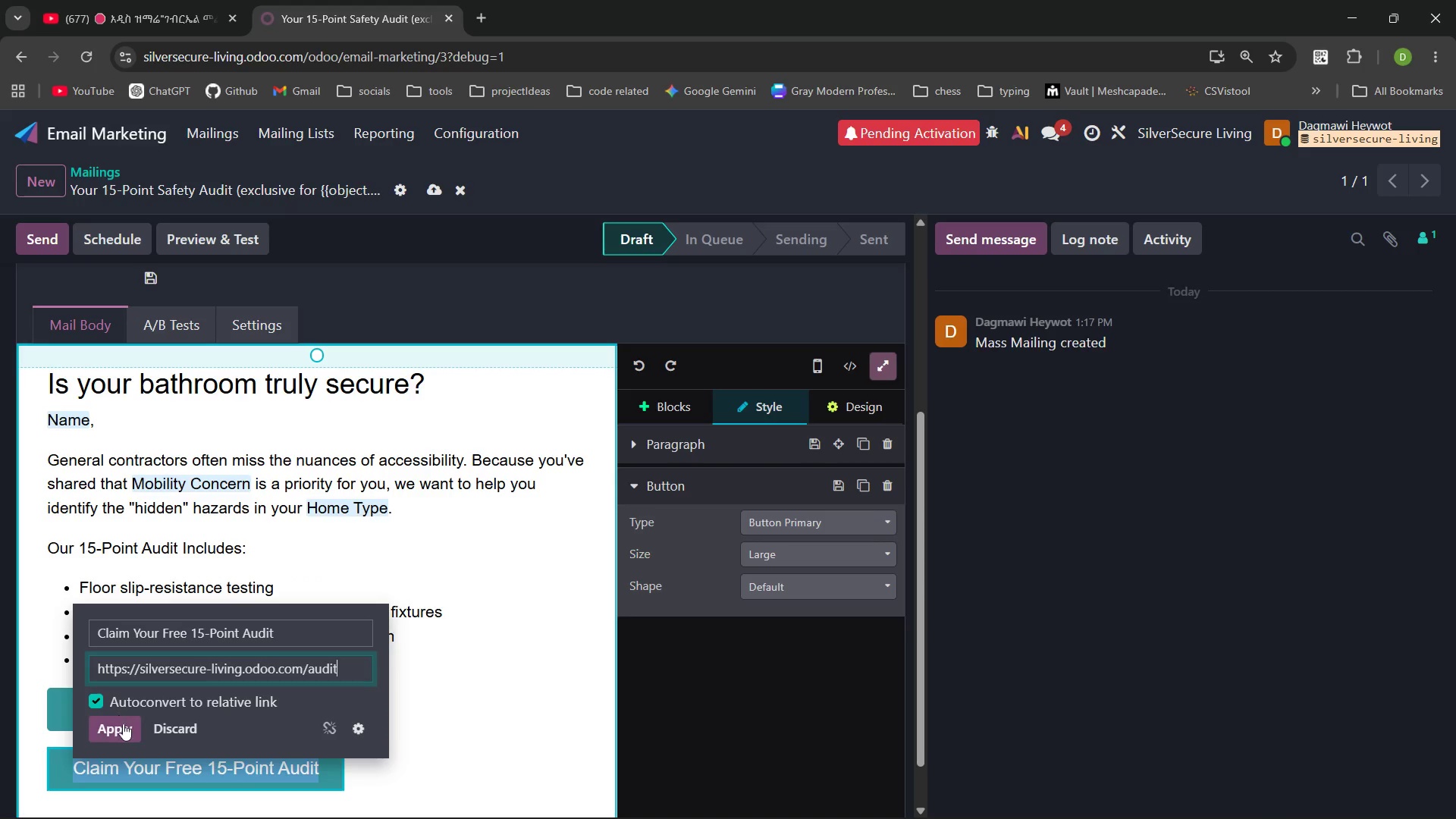 
left_click([126, 729])
 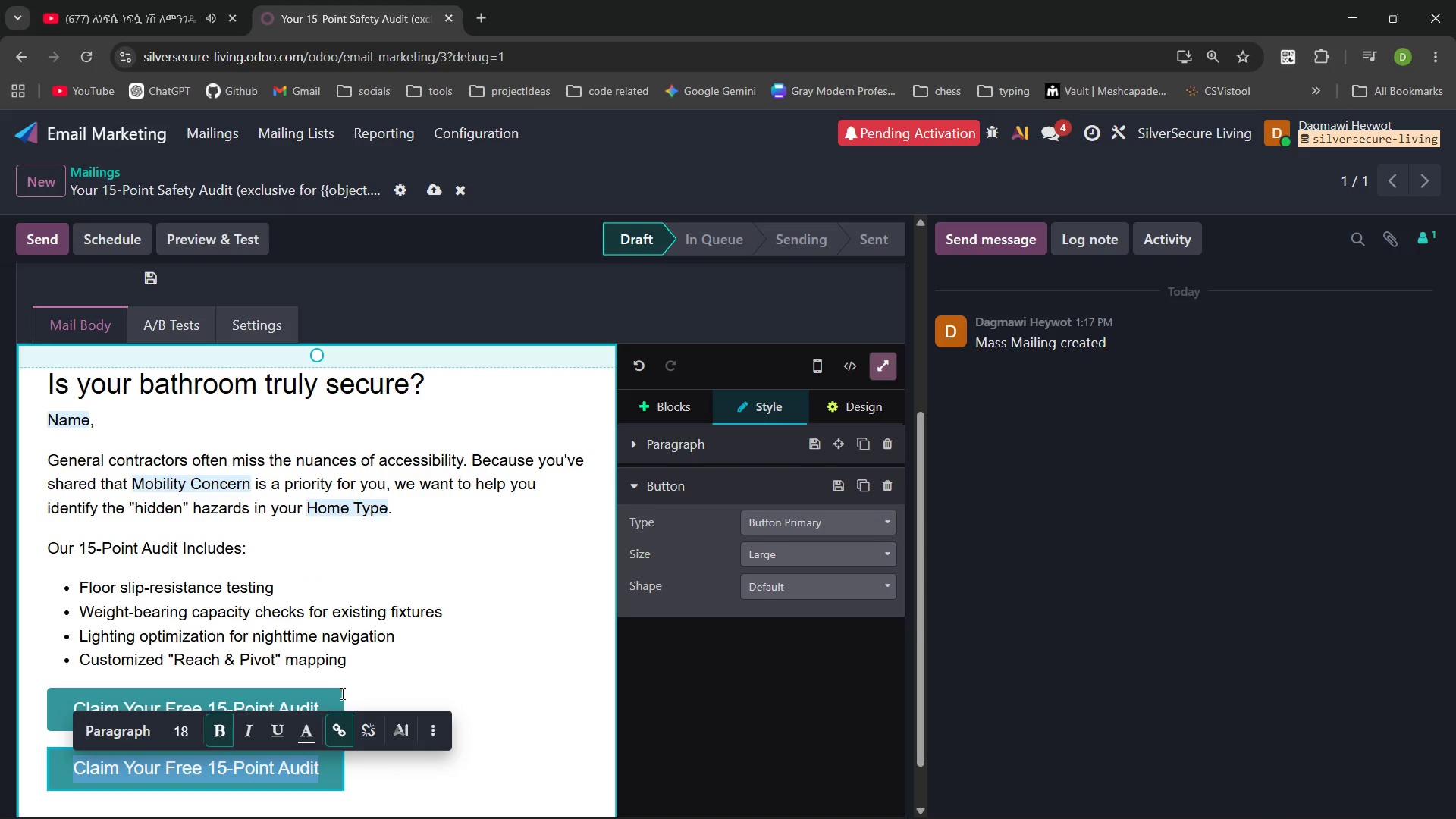 
left_click([338, 697])
 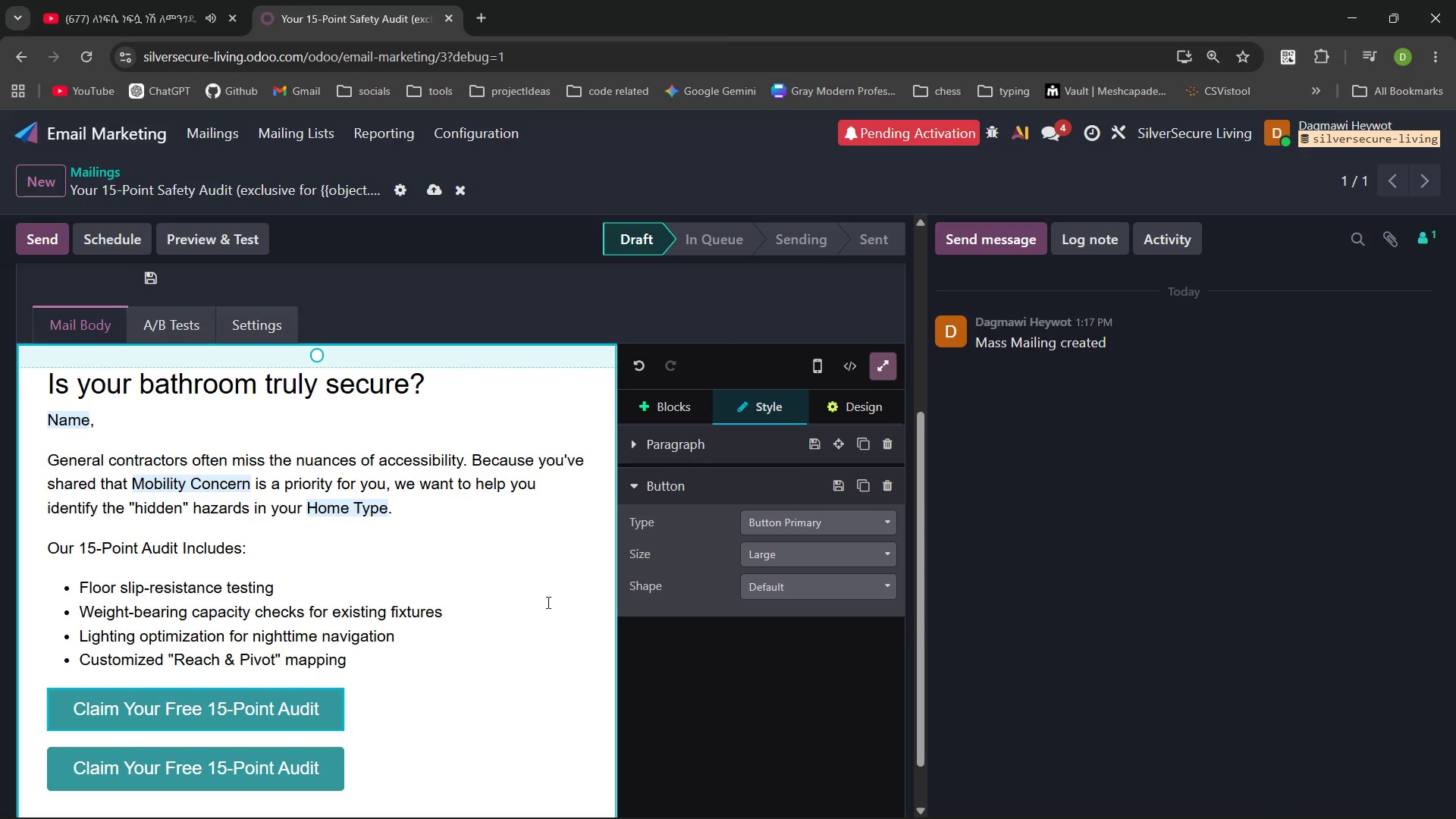 
left_click([890, 479])
 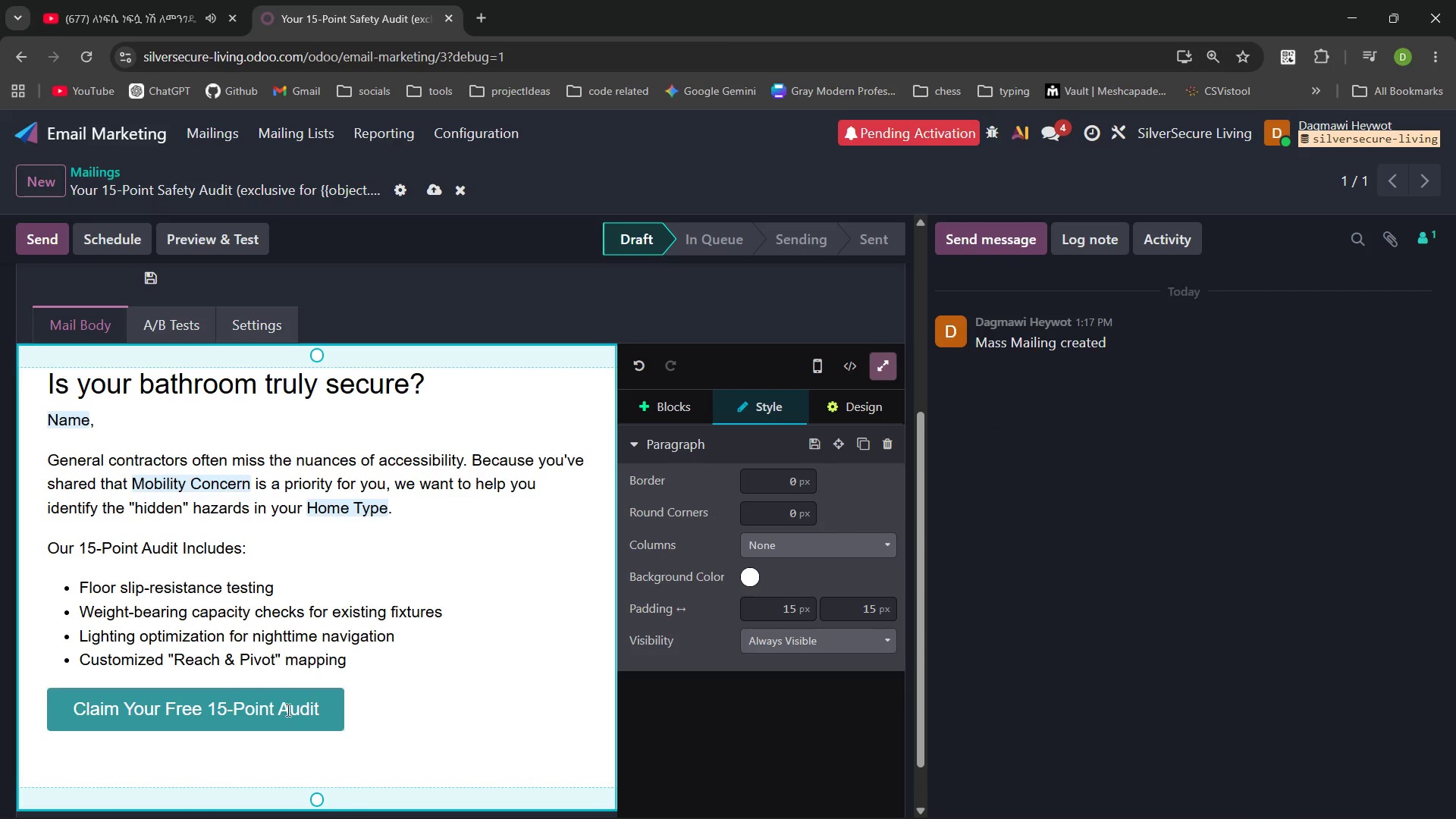 
left_click([287, 710])
 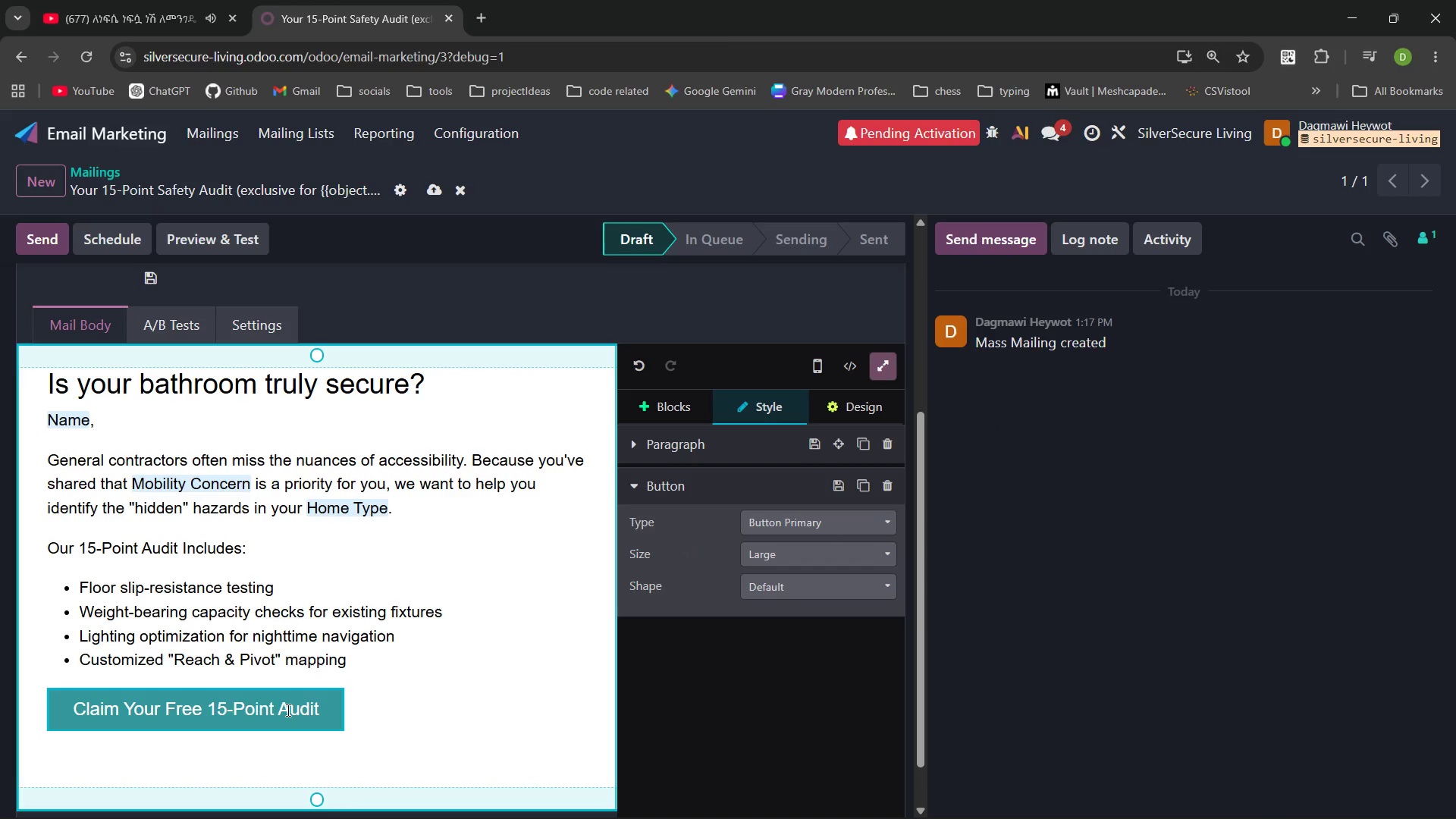 
double_click([287, 710])
 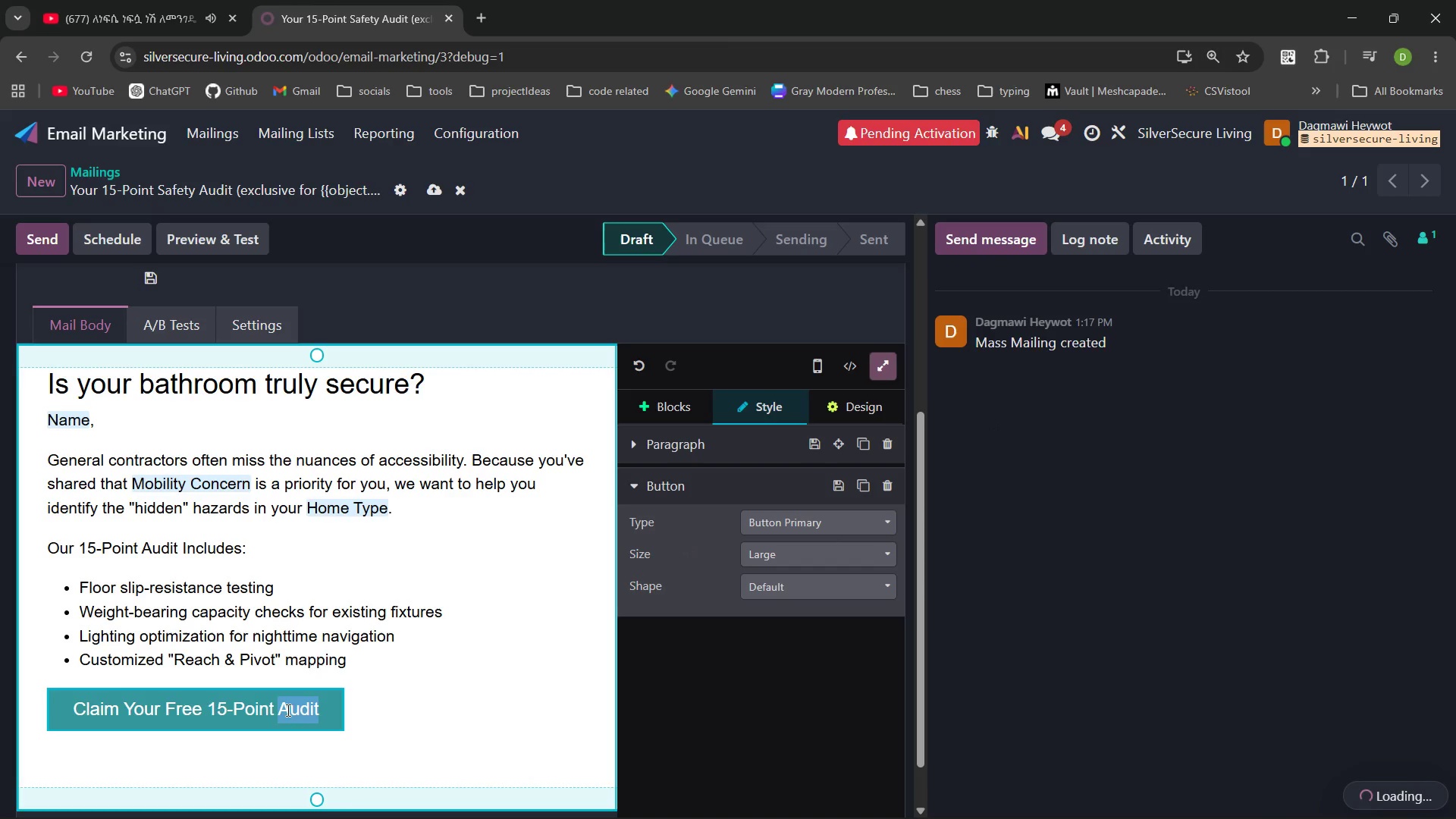 
triple_click([287, 710])
 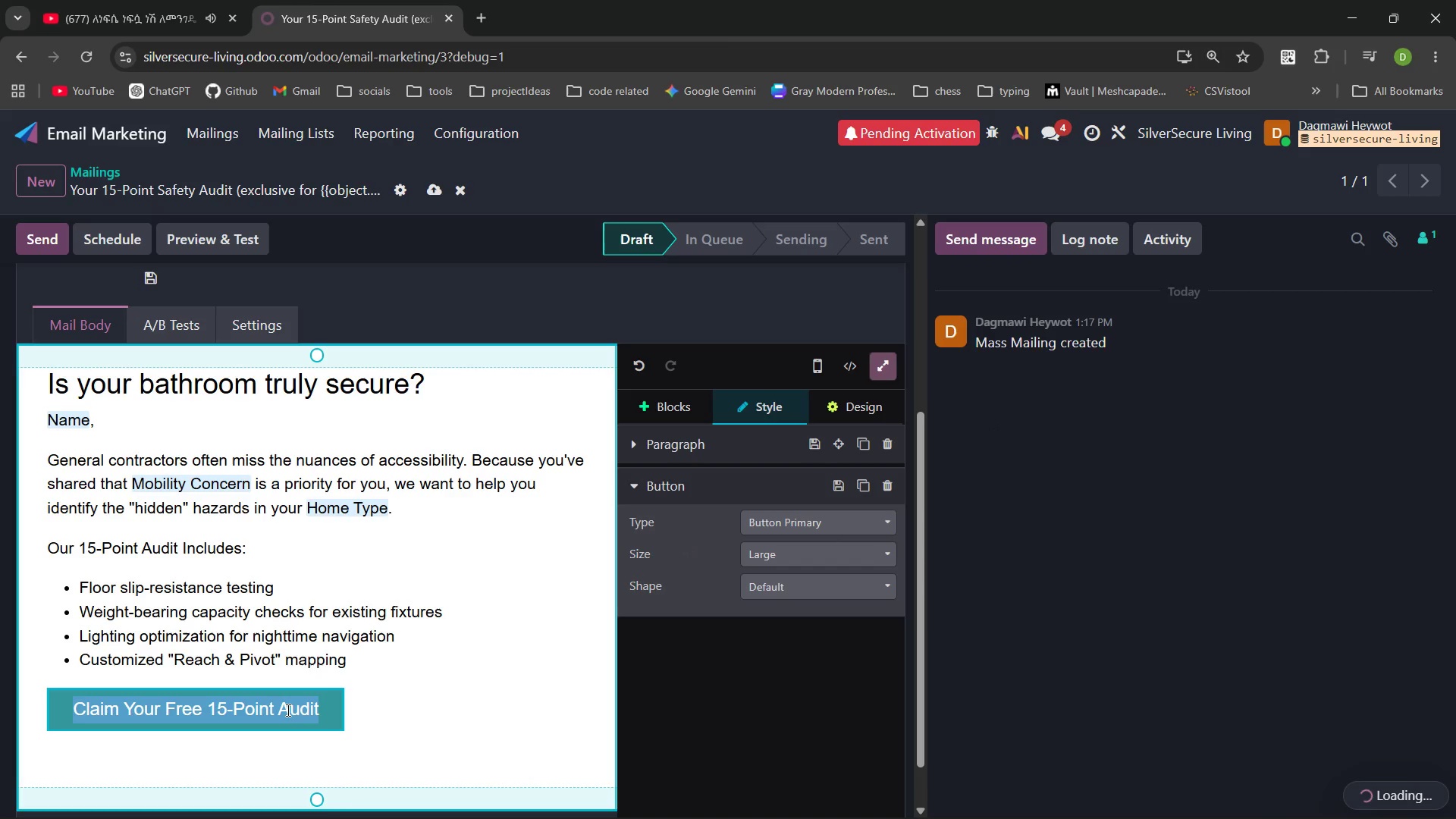 
triple_click([287, 710])
 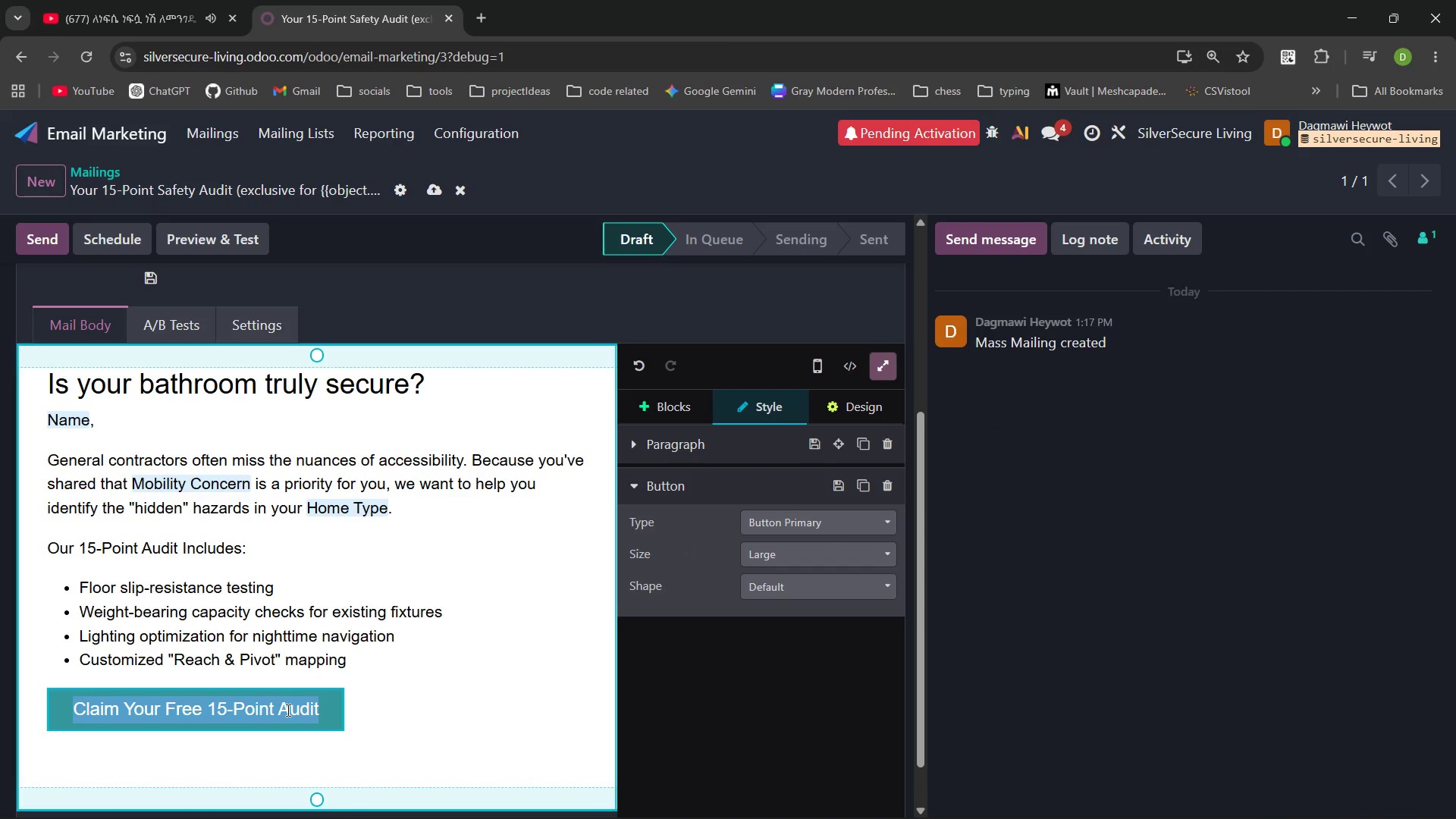 
key(Control+Z)
 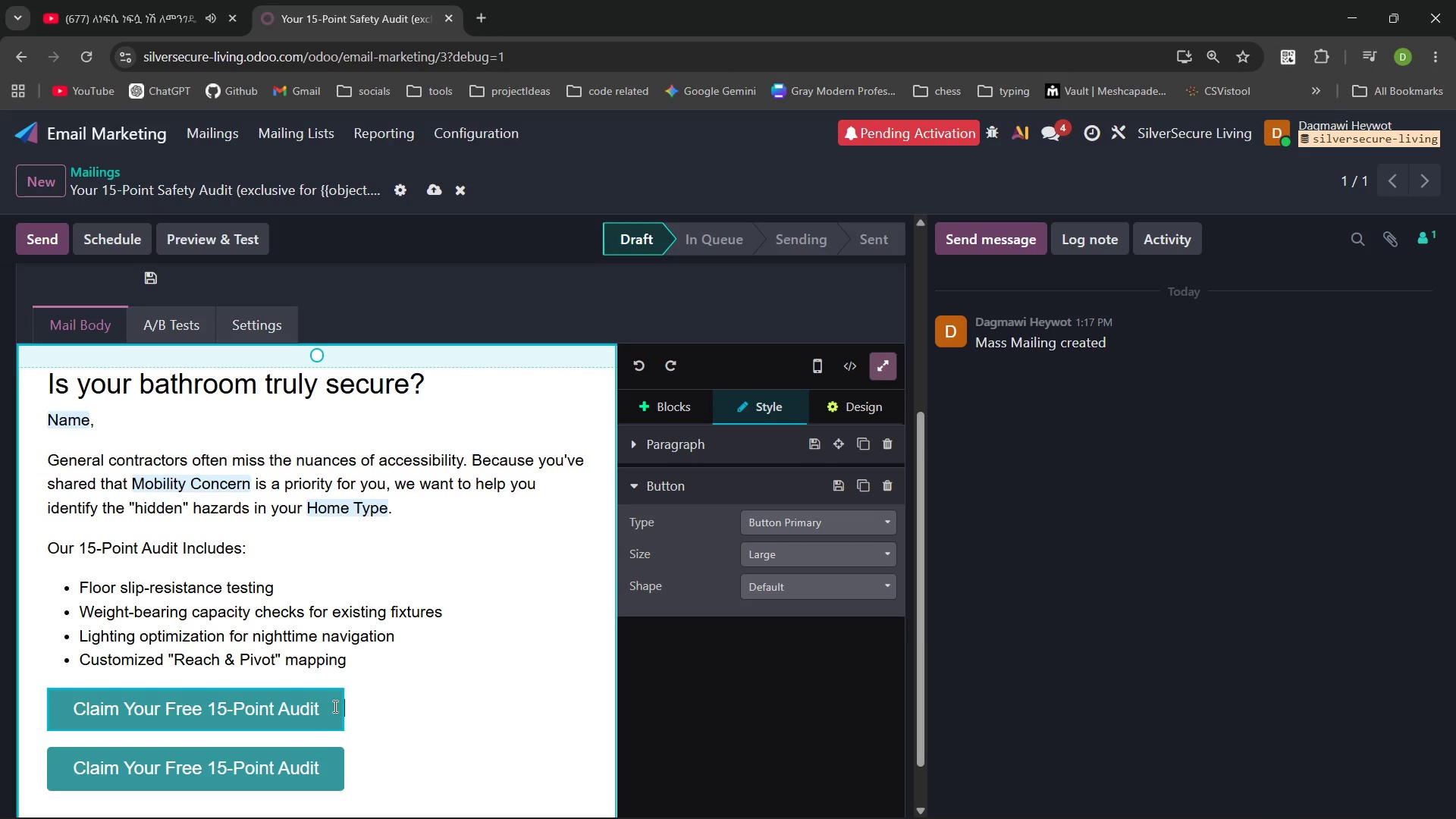 
left_click([322, 761])
 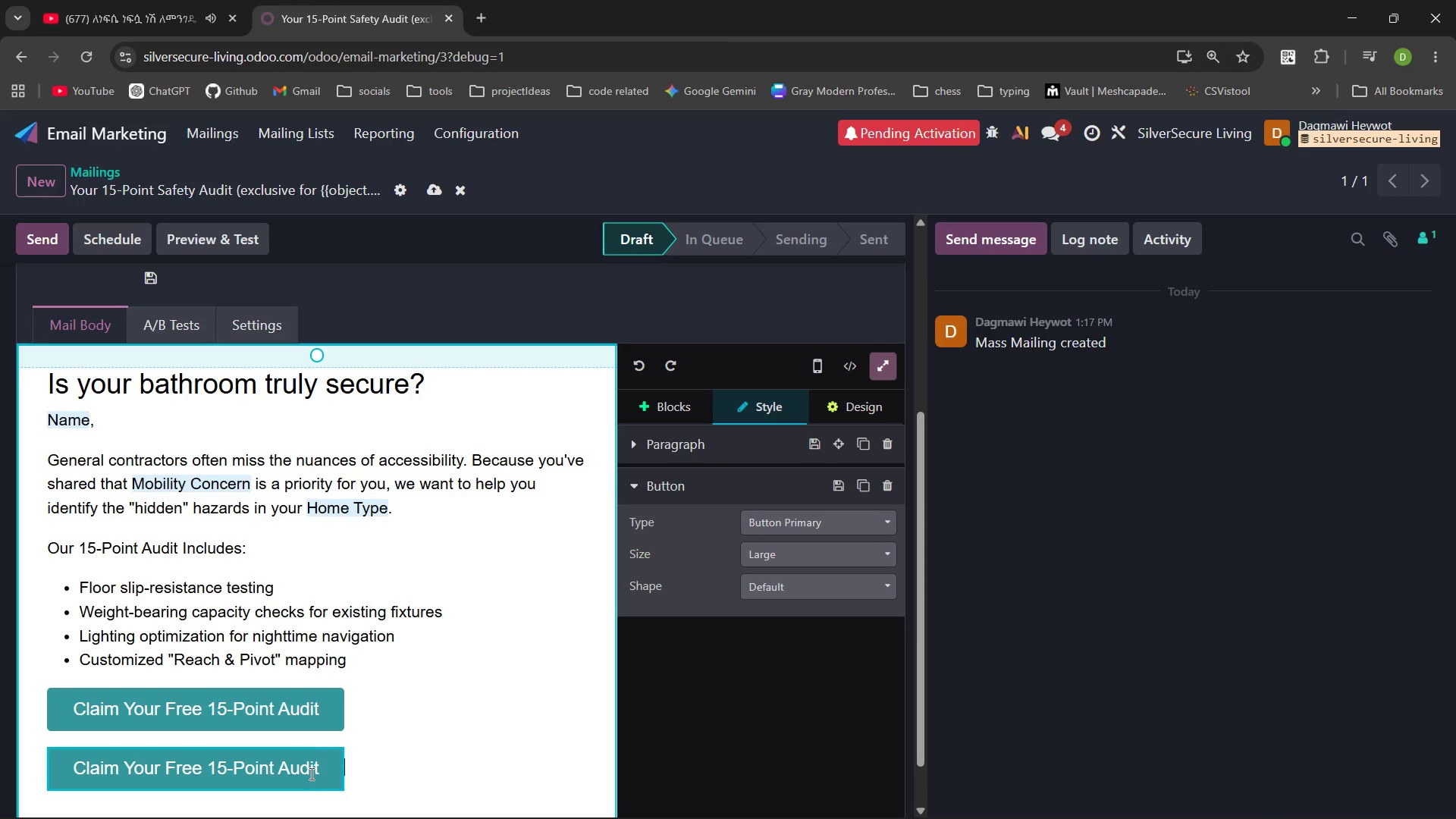 
double_click([310, 774])
 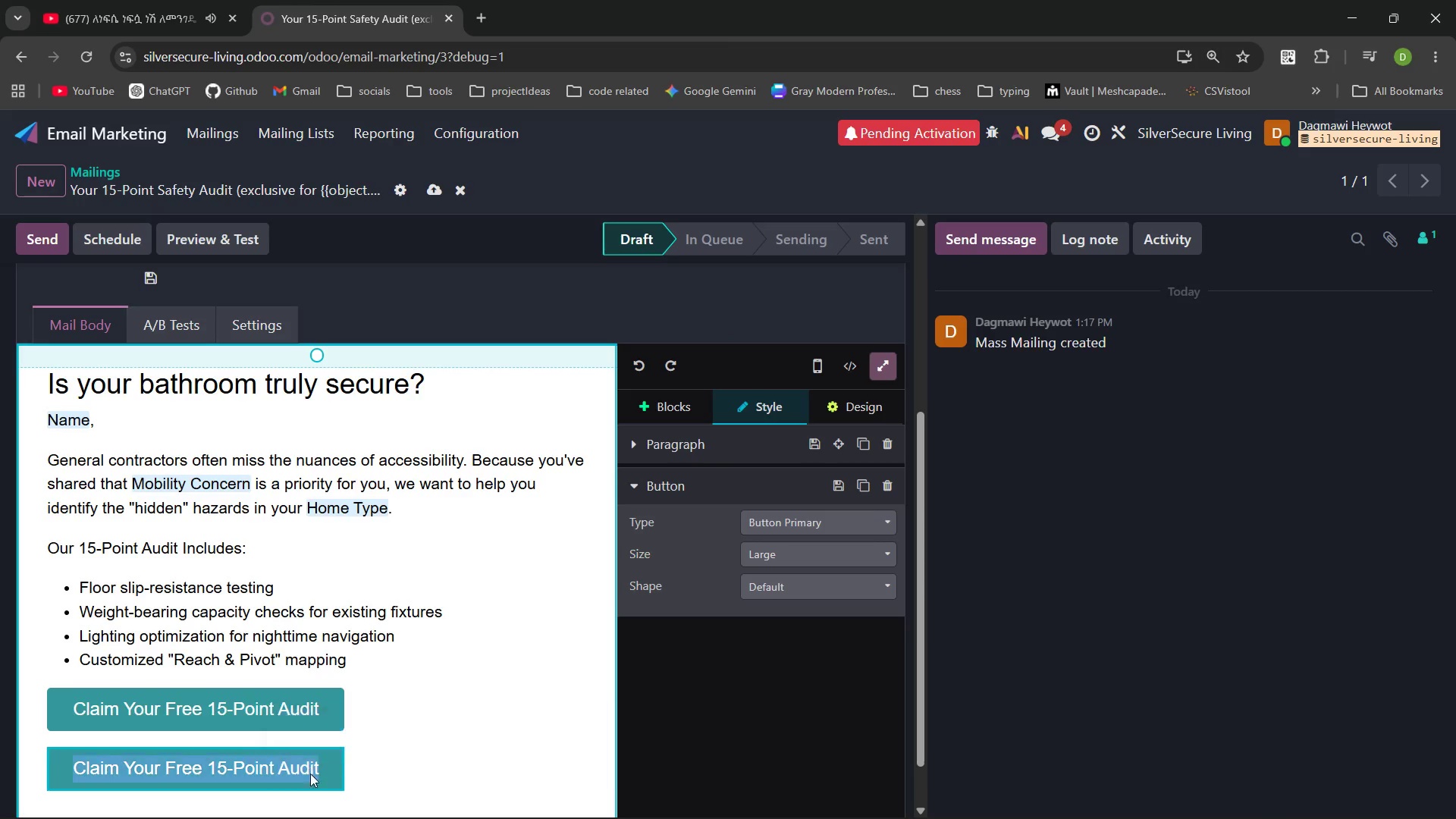 
triple_click([310, 774])
 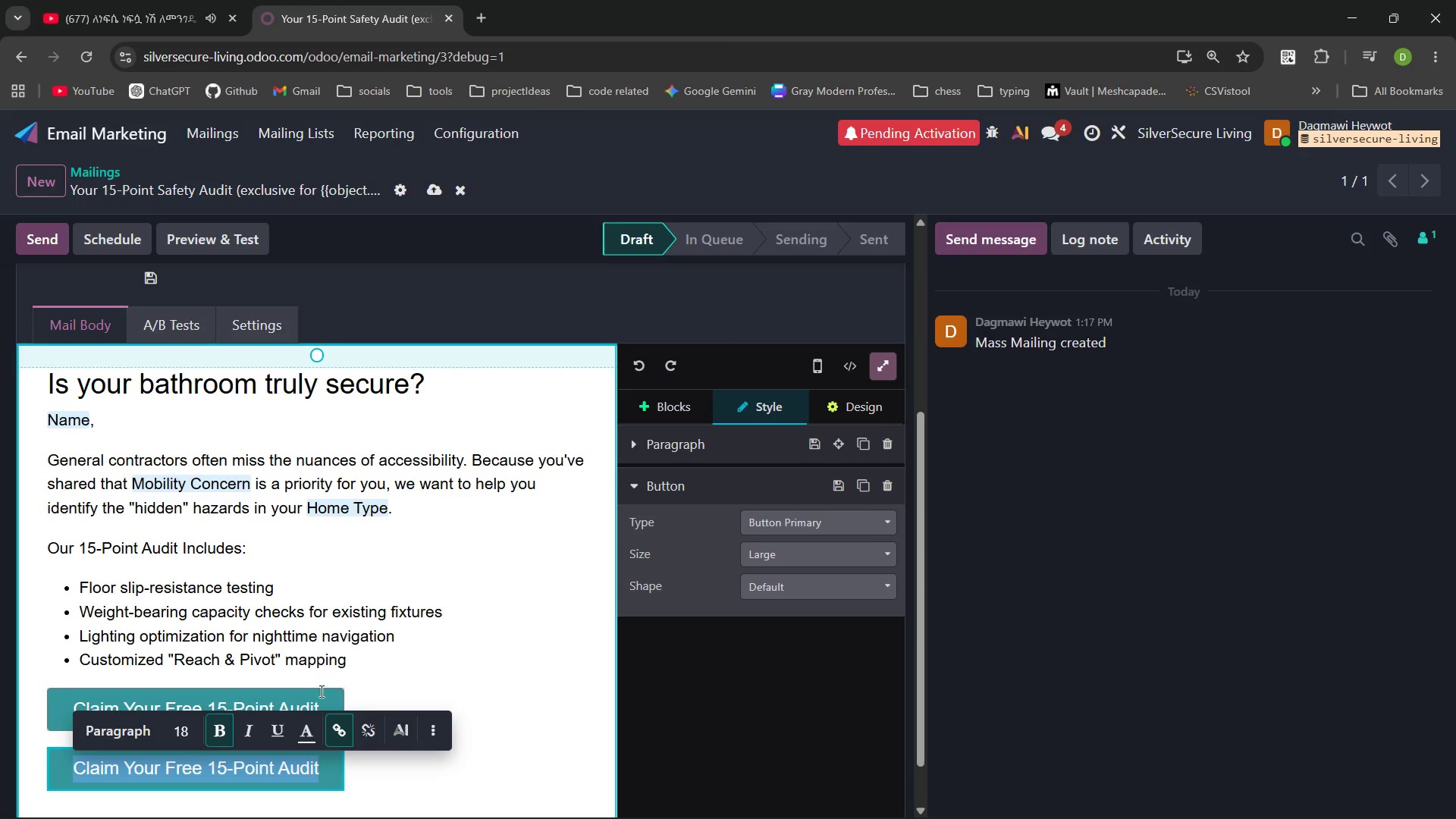 
left_click([343, 693])
 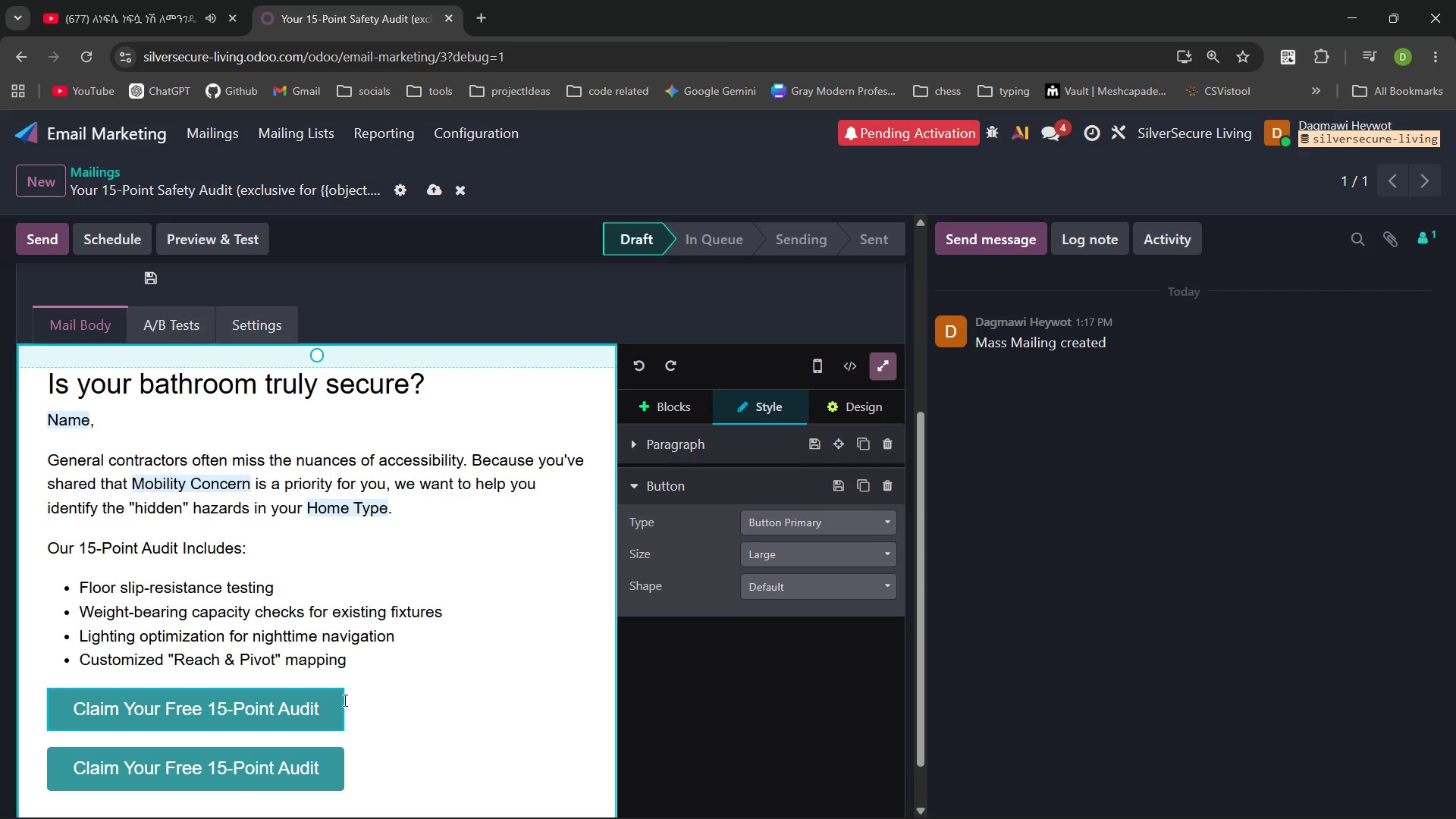 
left_click_drag(start_coordinate=[344, 700], to_coordinate=[75, 686])
 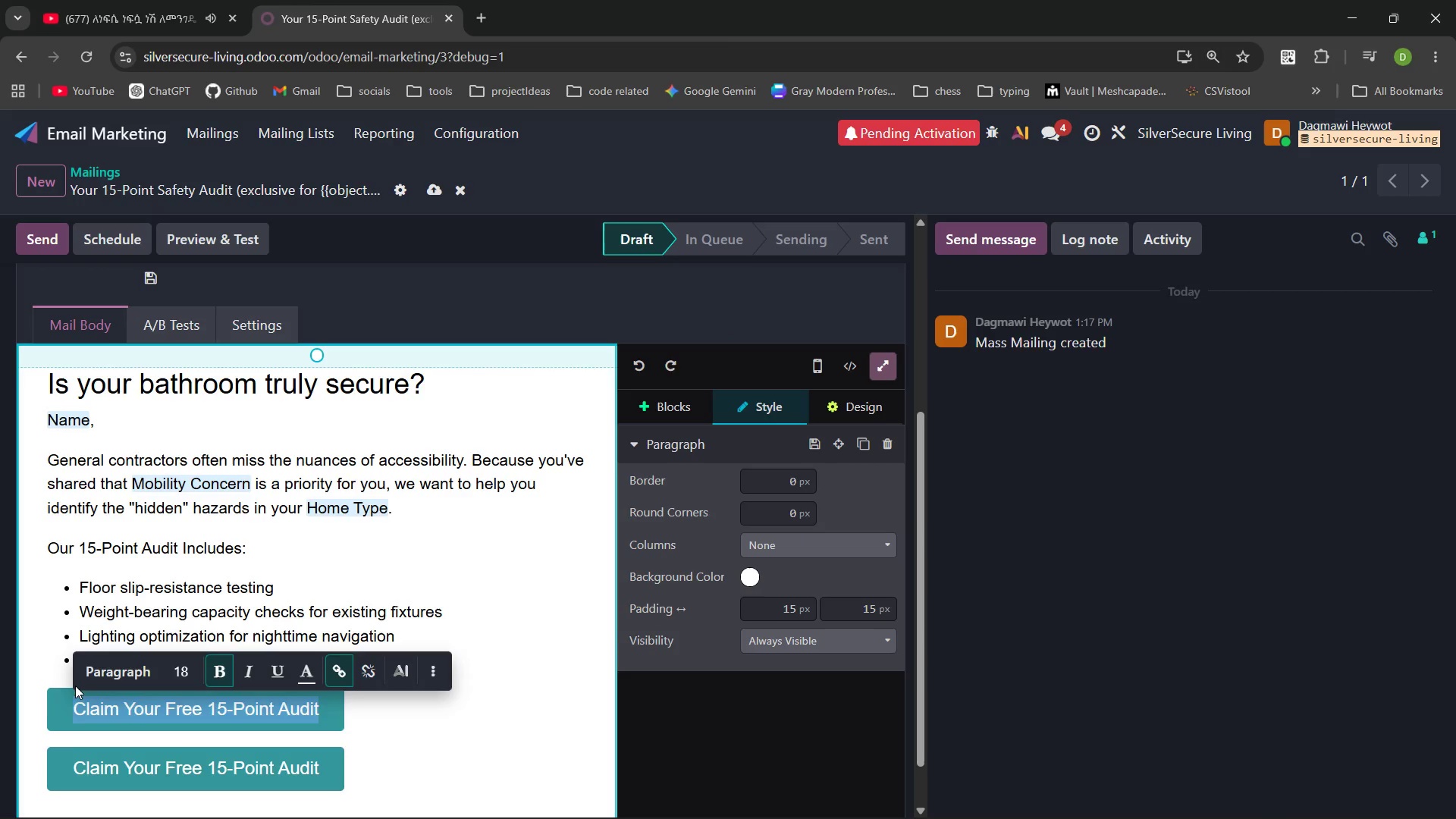 
key(Delete)
 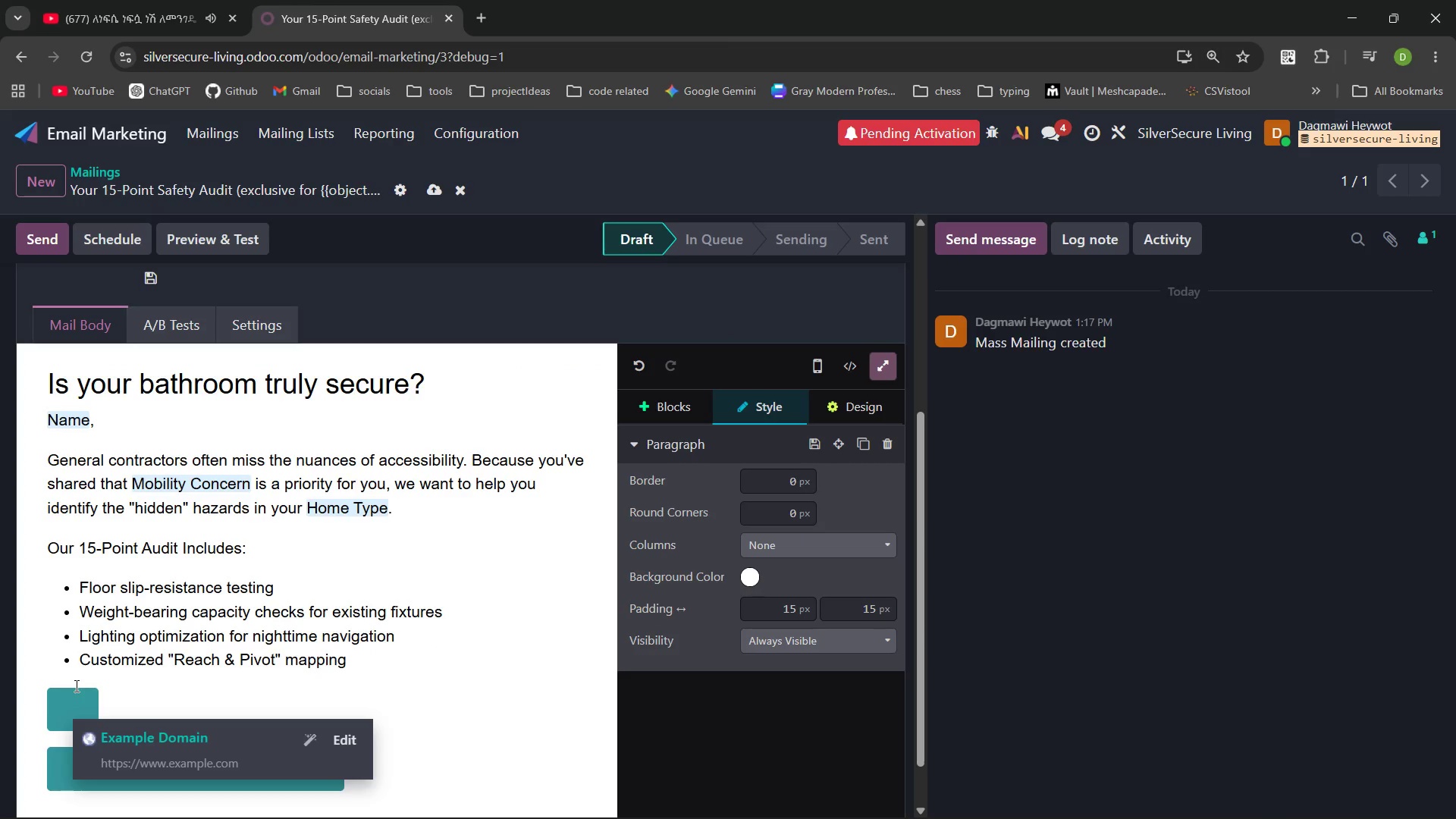 
hold_key(key=Delete, duration=0.31)
 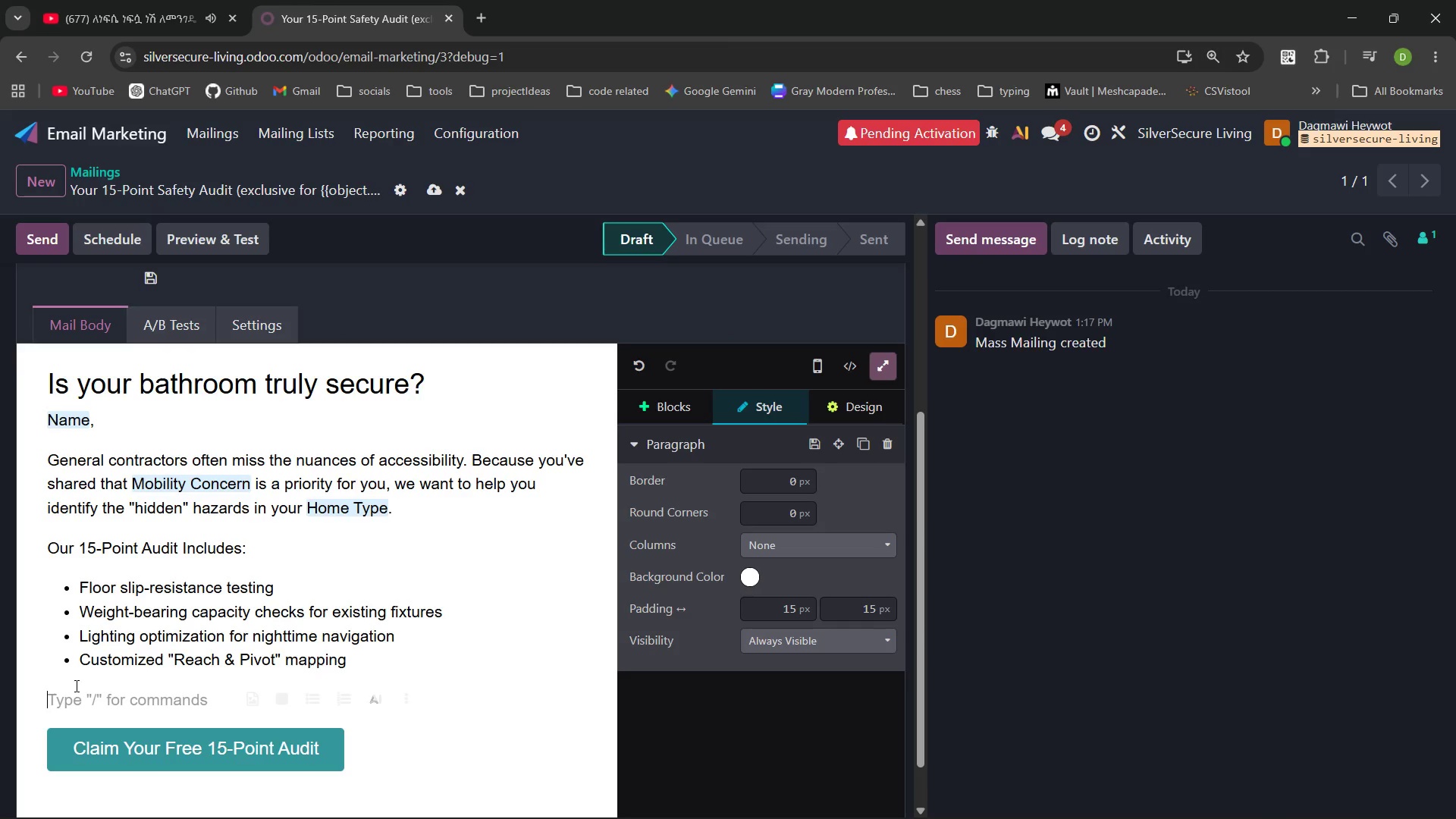 
key(Backspace)
 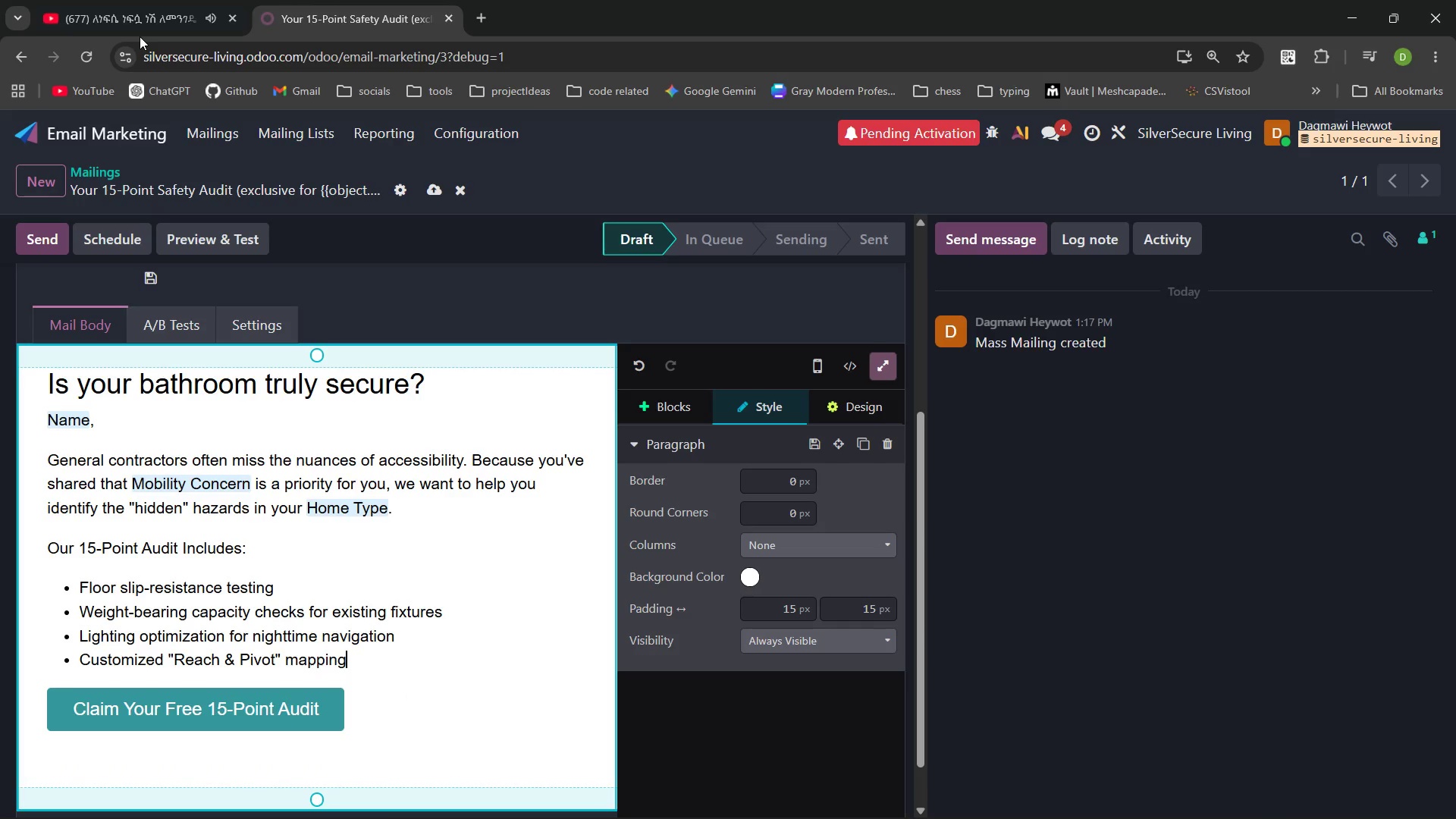 
left_click([143, 15])
 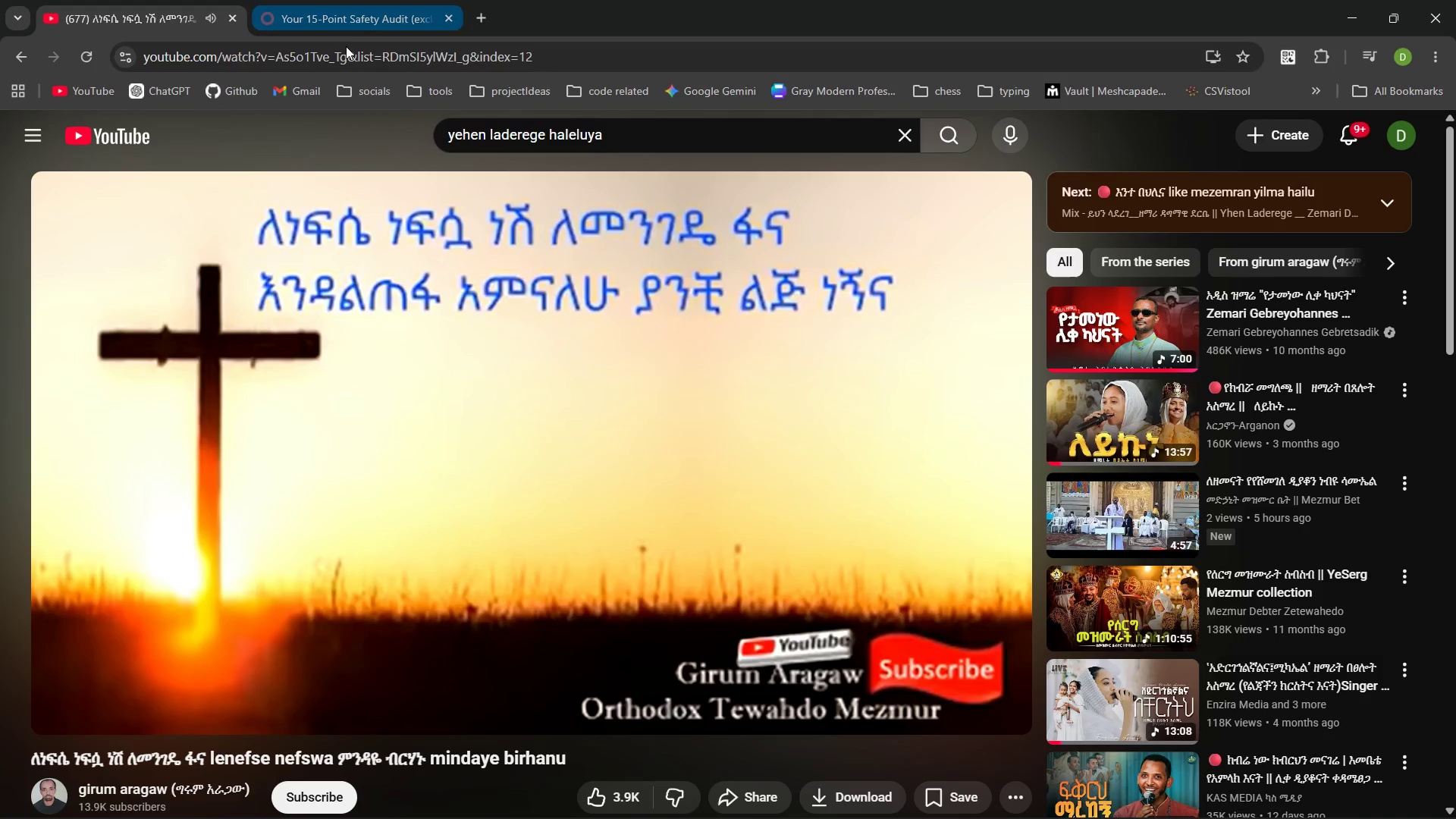 
left_click([346, 30])
 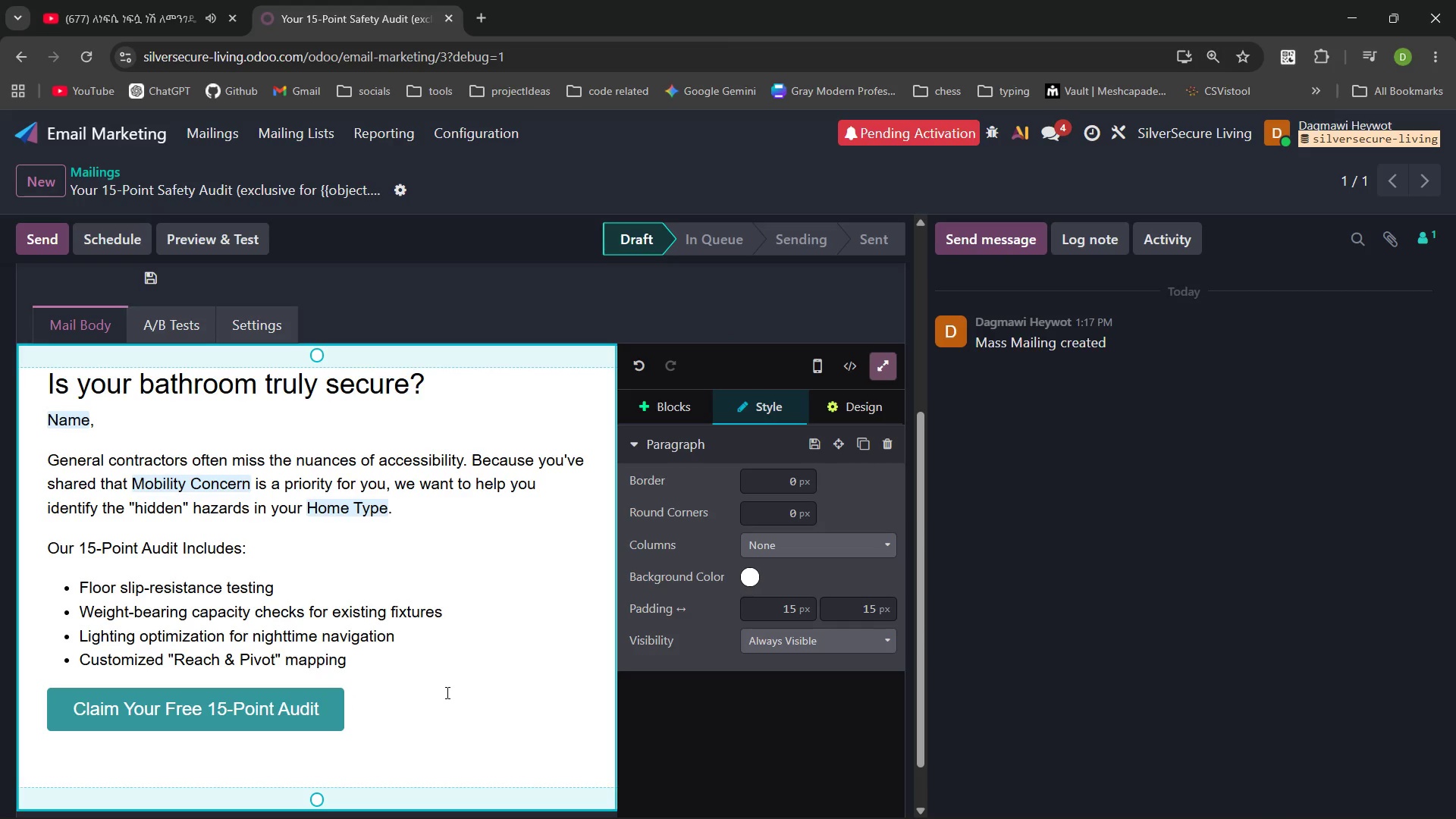 
wait(26.88)
 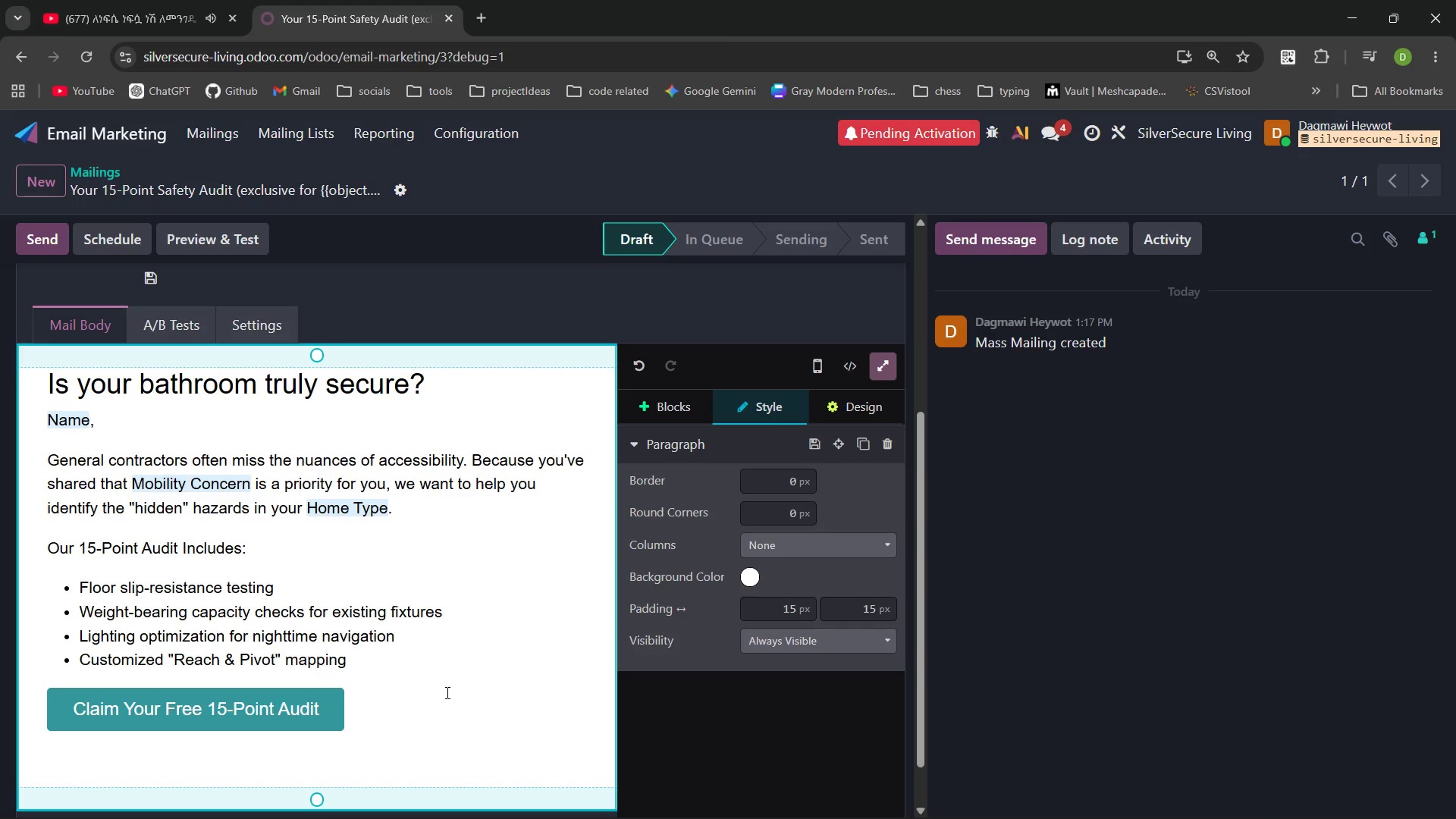 
left_click([349, 711])
 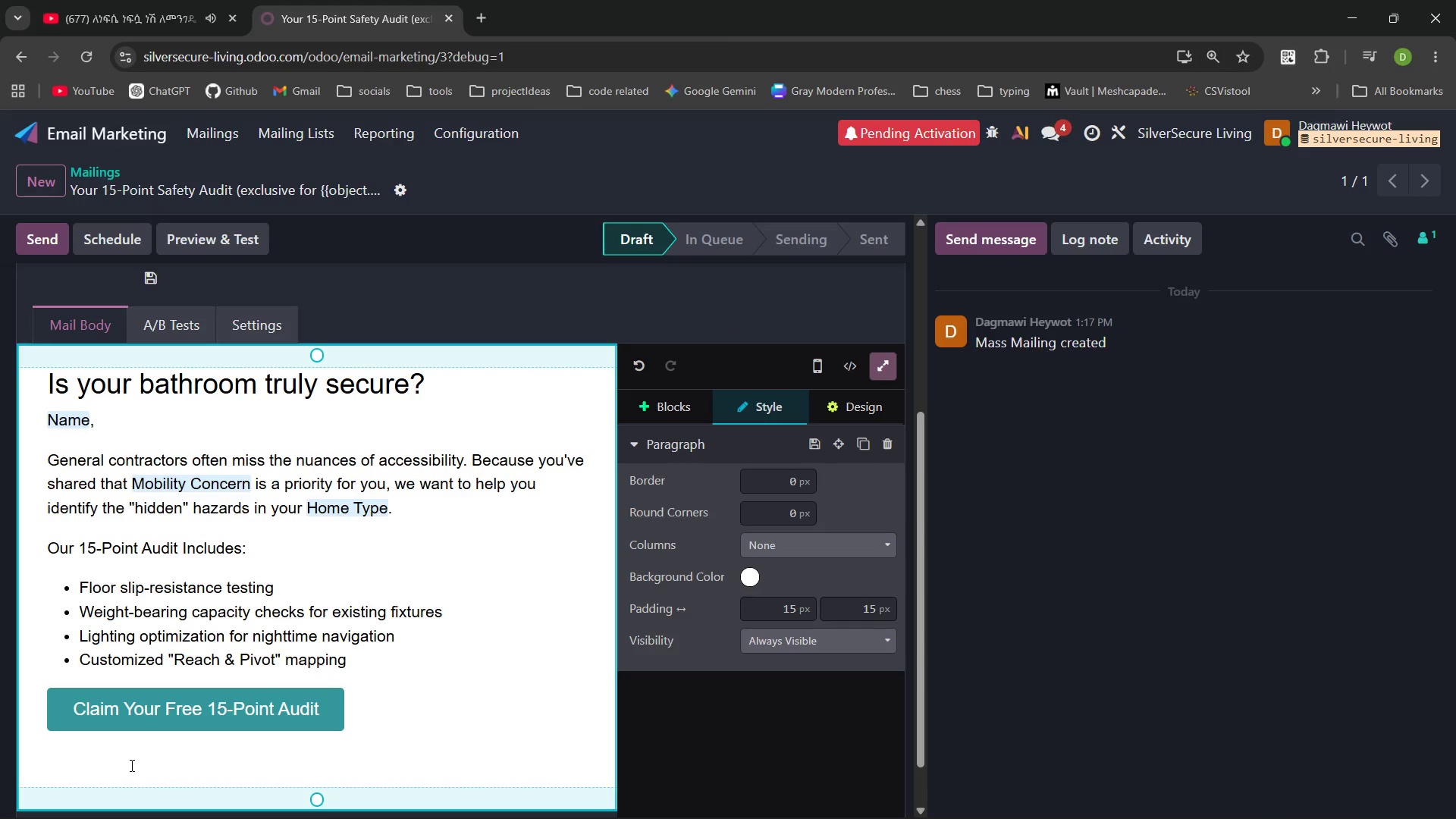 
left_click([130, 765])
 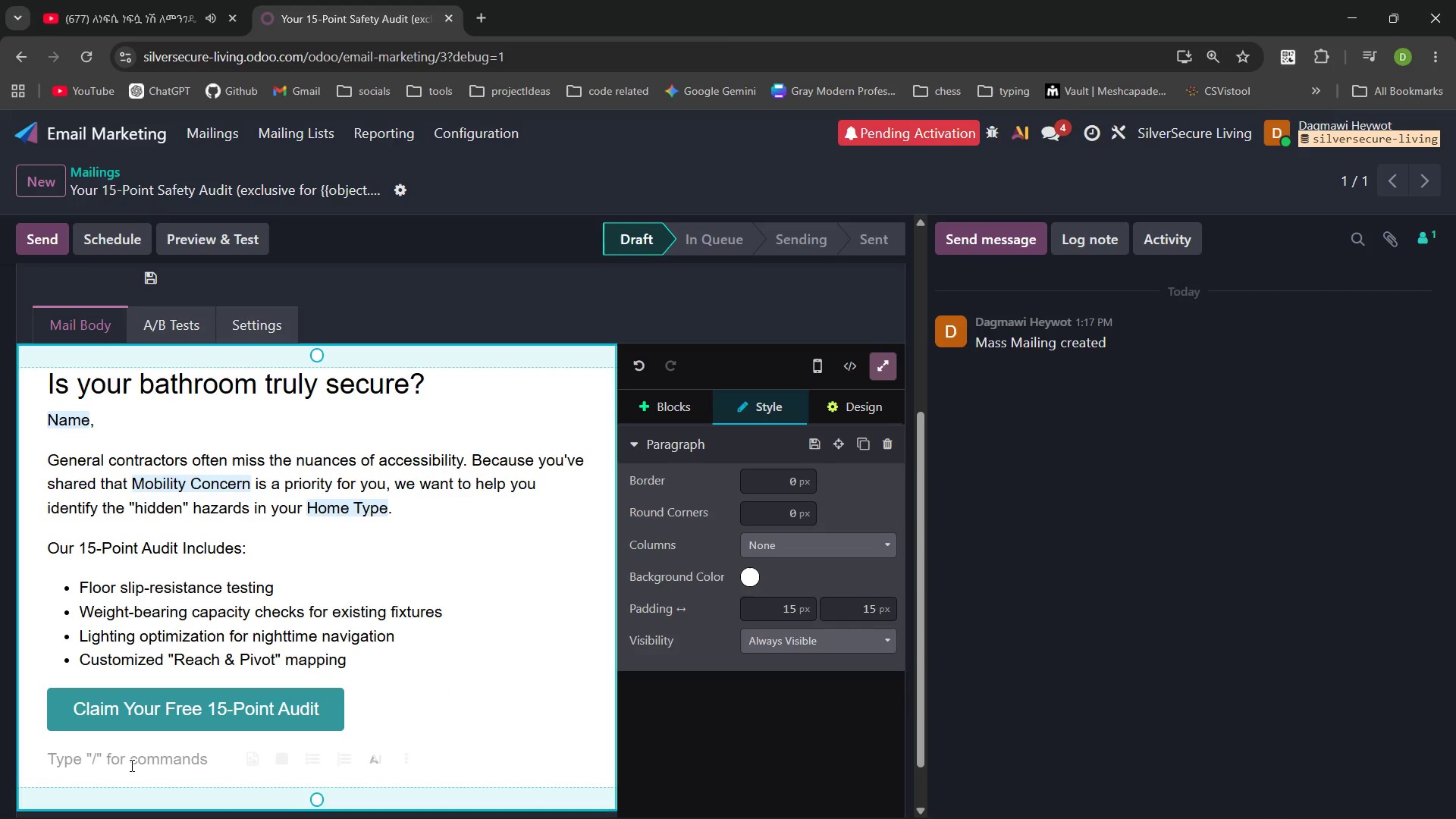 
type(No obligation,just)
 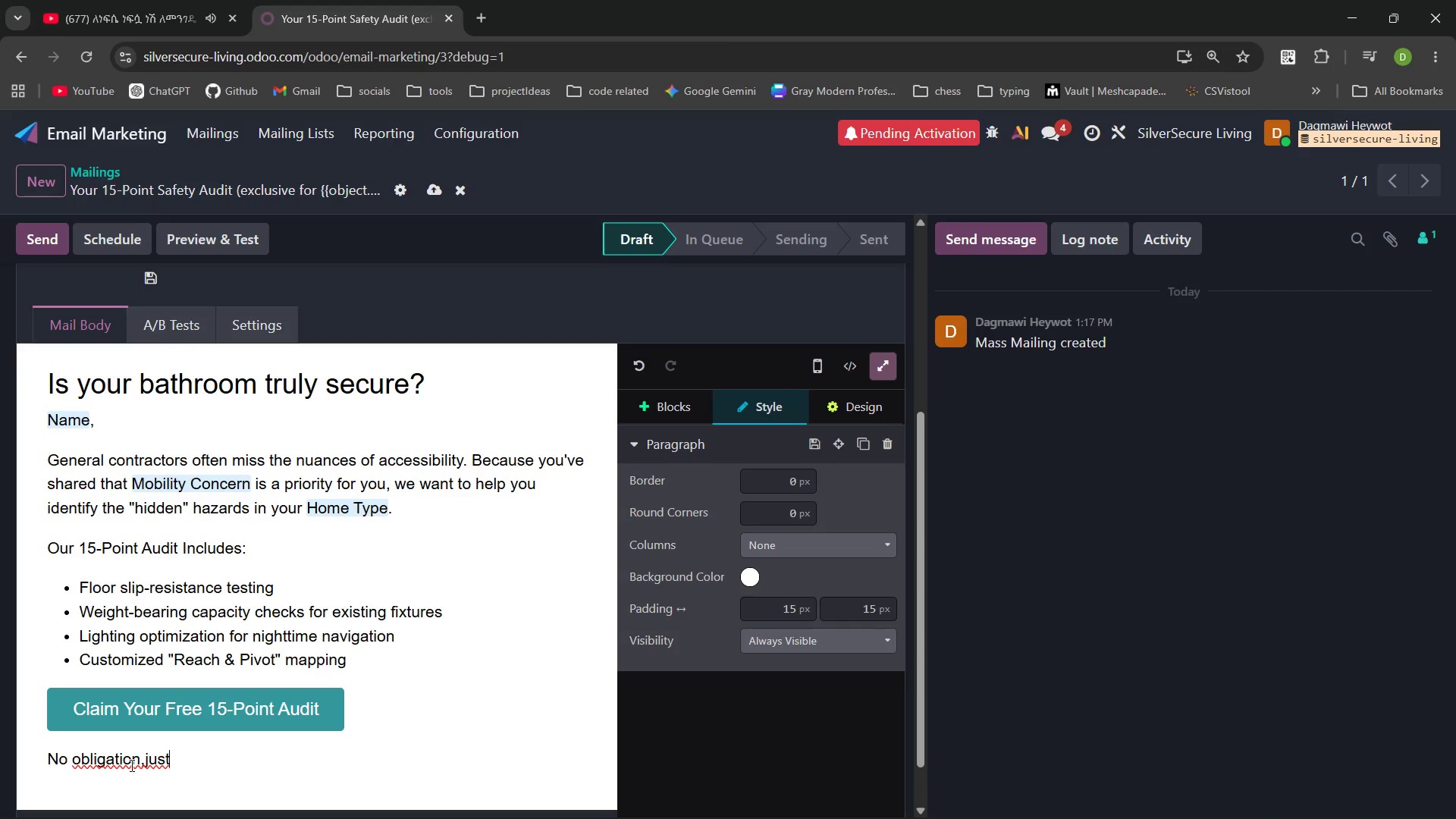 
key(ArrowLeft)
 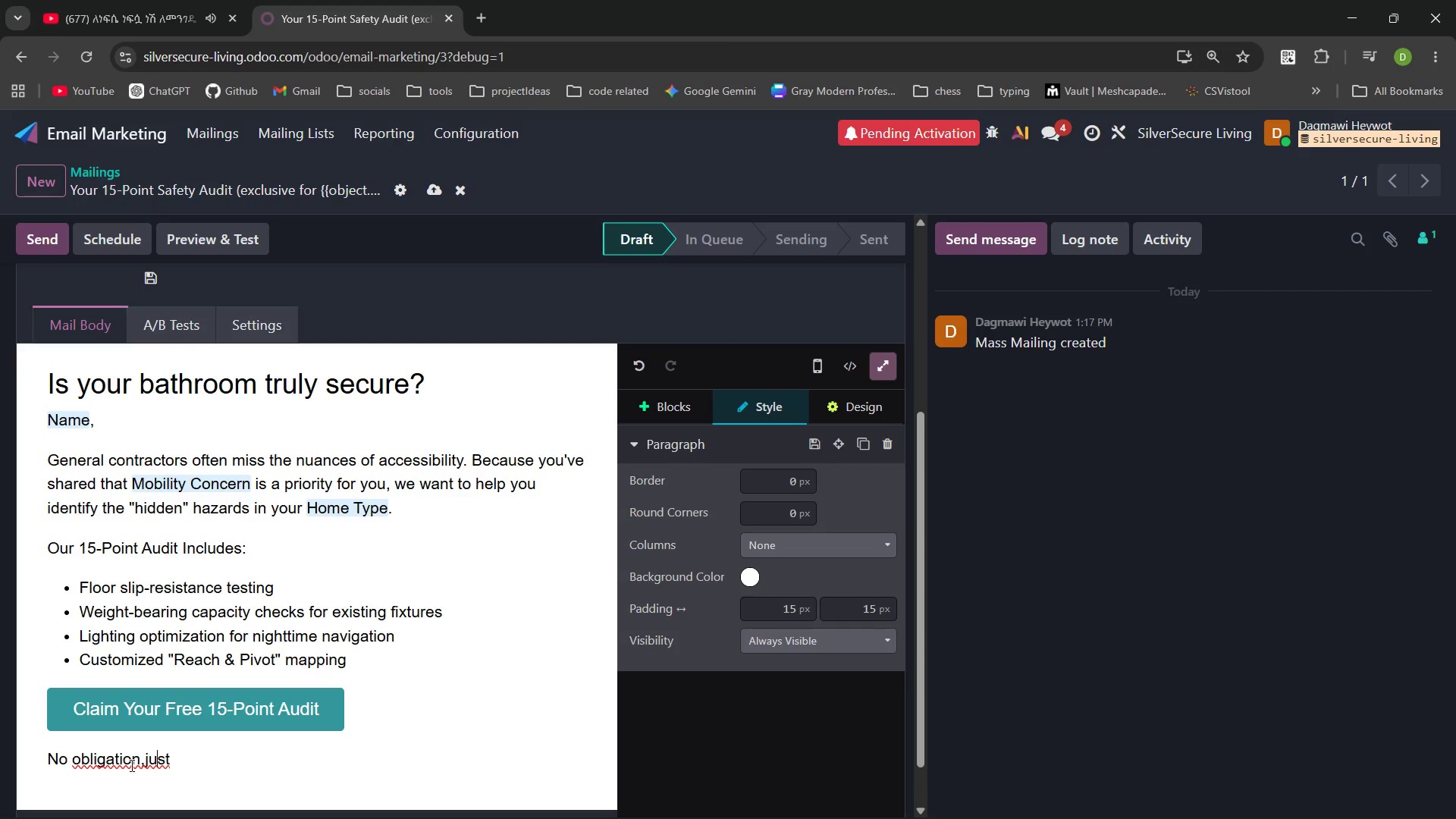 
key(ArrowLeft)
 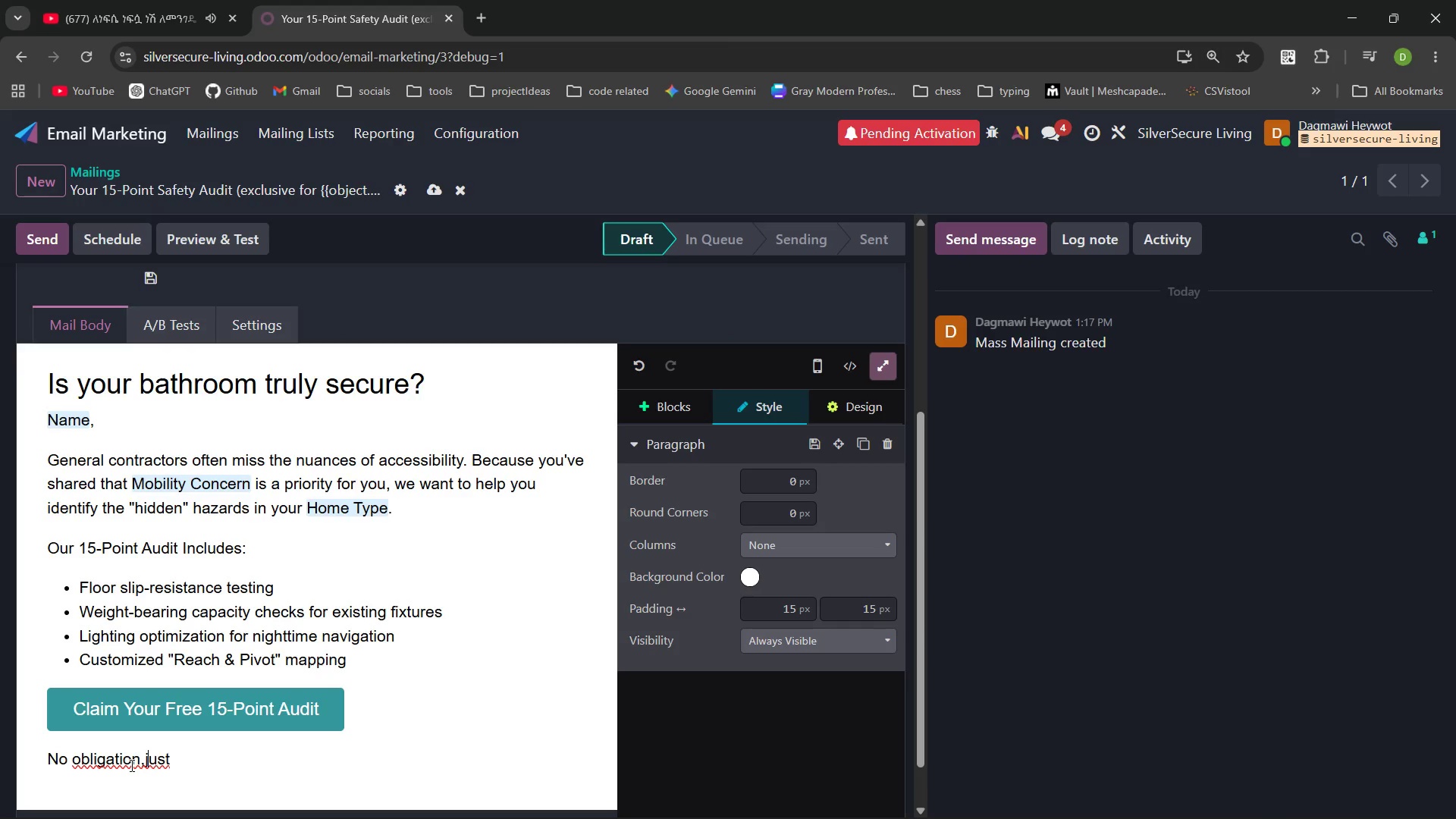 
key(ArrowLeft)
 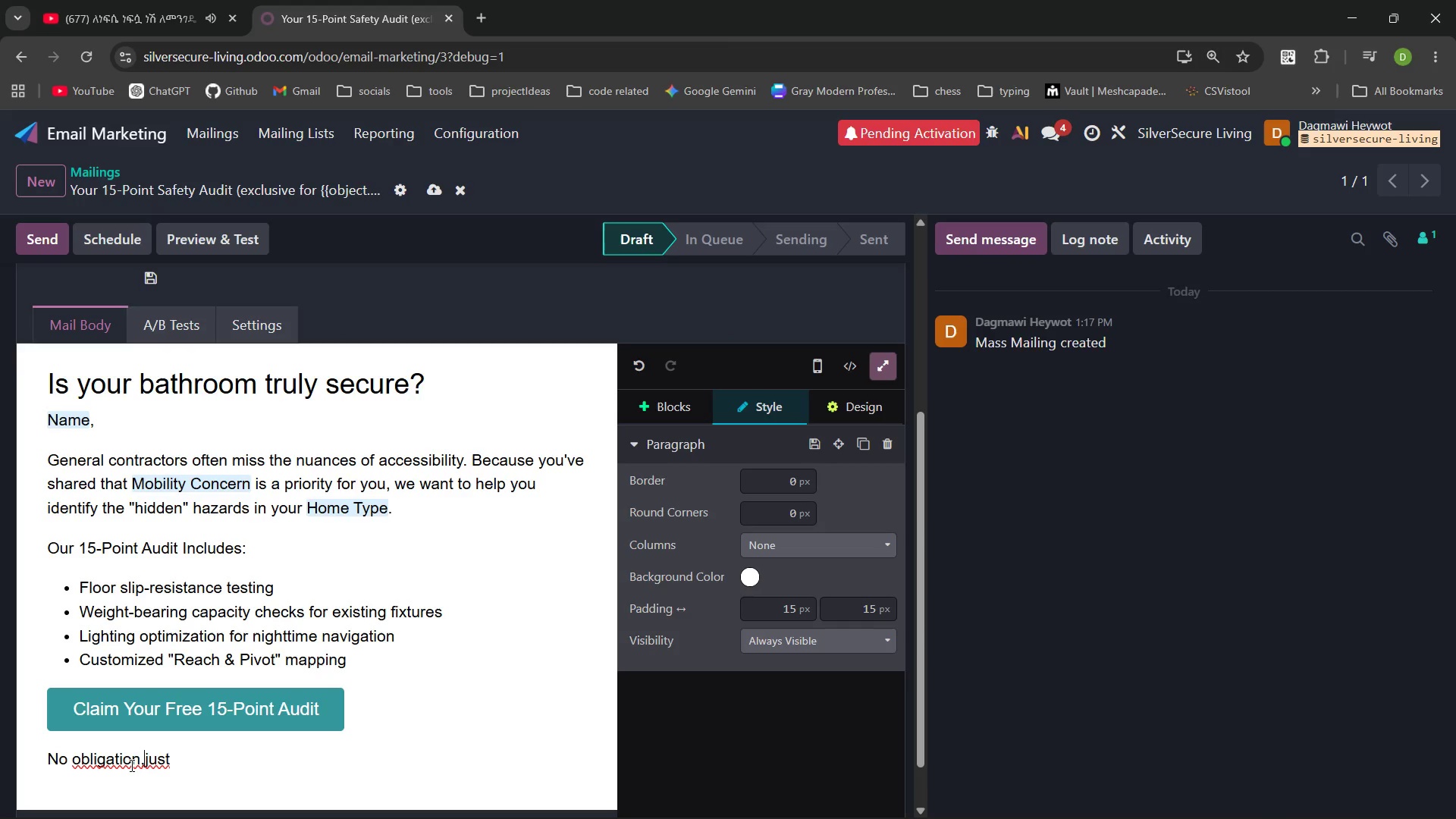 
key(ArrowLeft)
 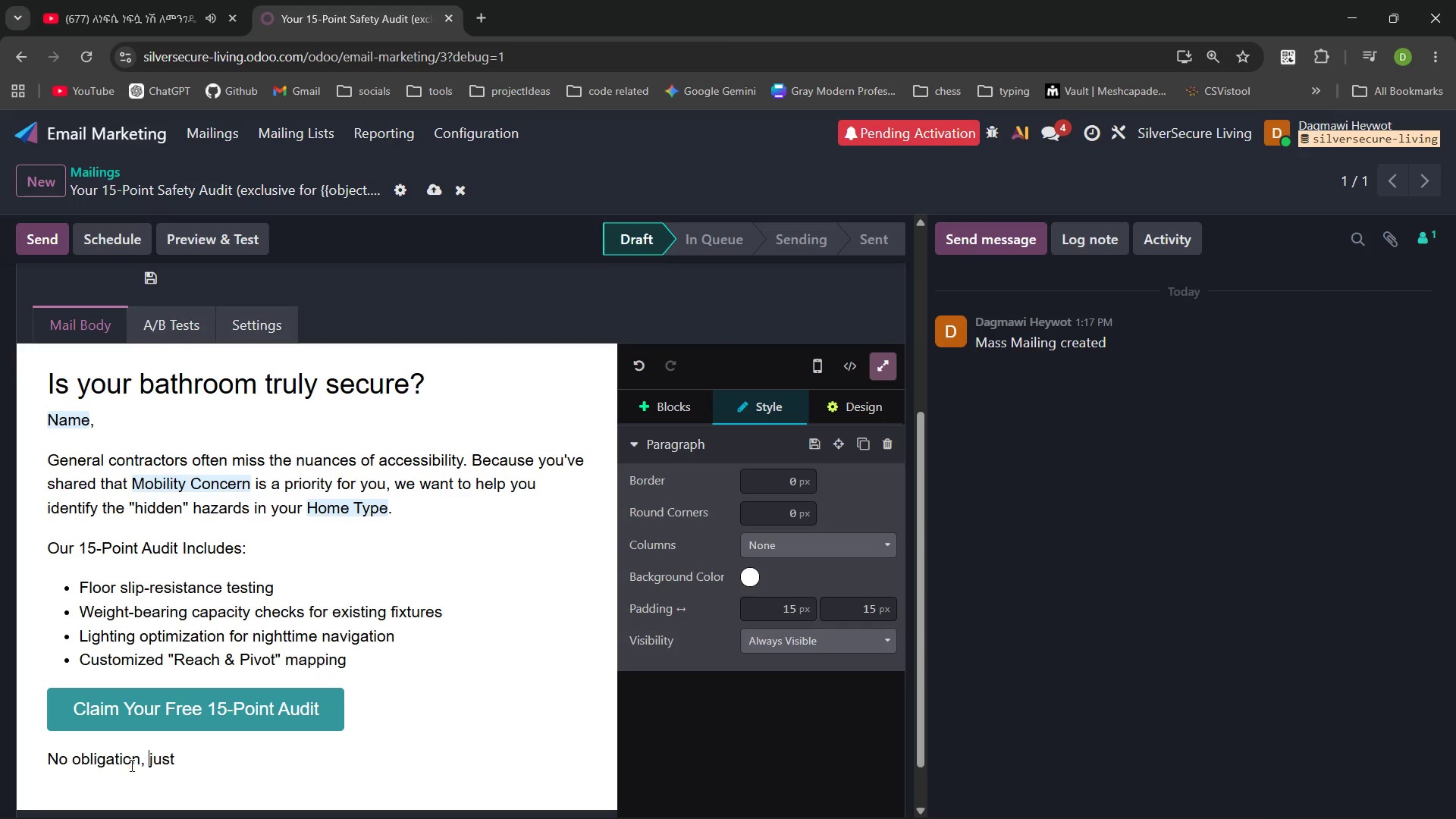 
key(Space)
 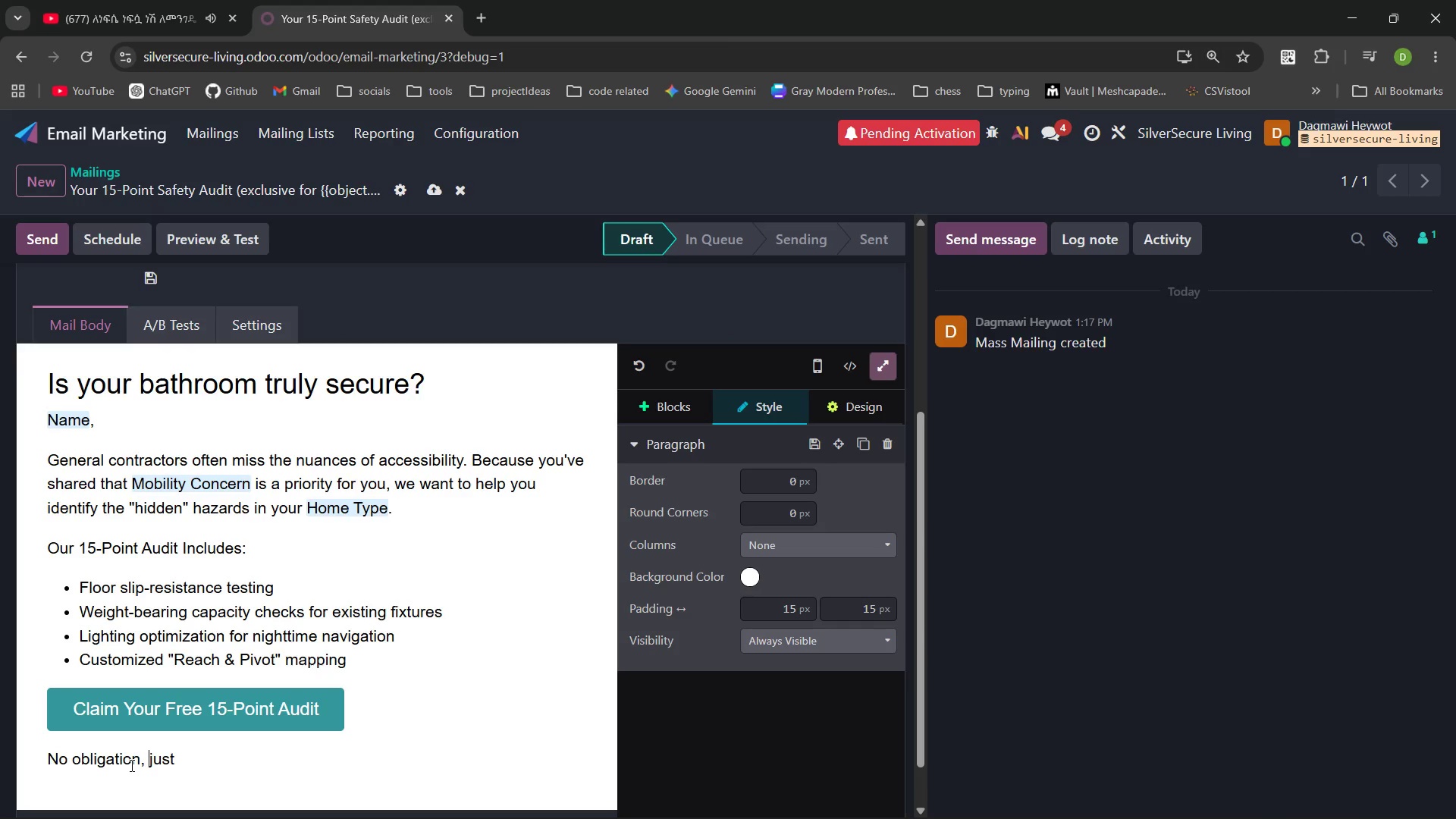 
key(ArrowRight)
 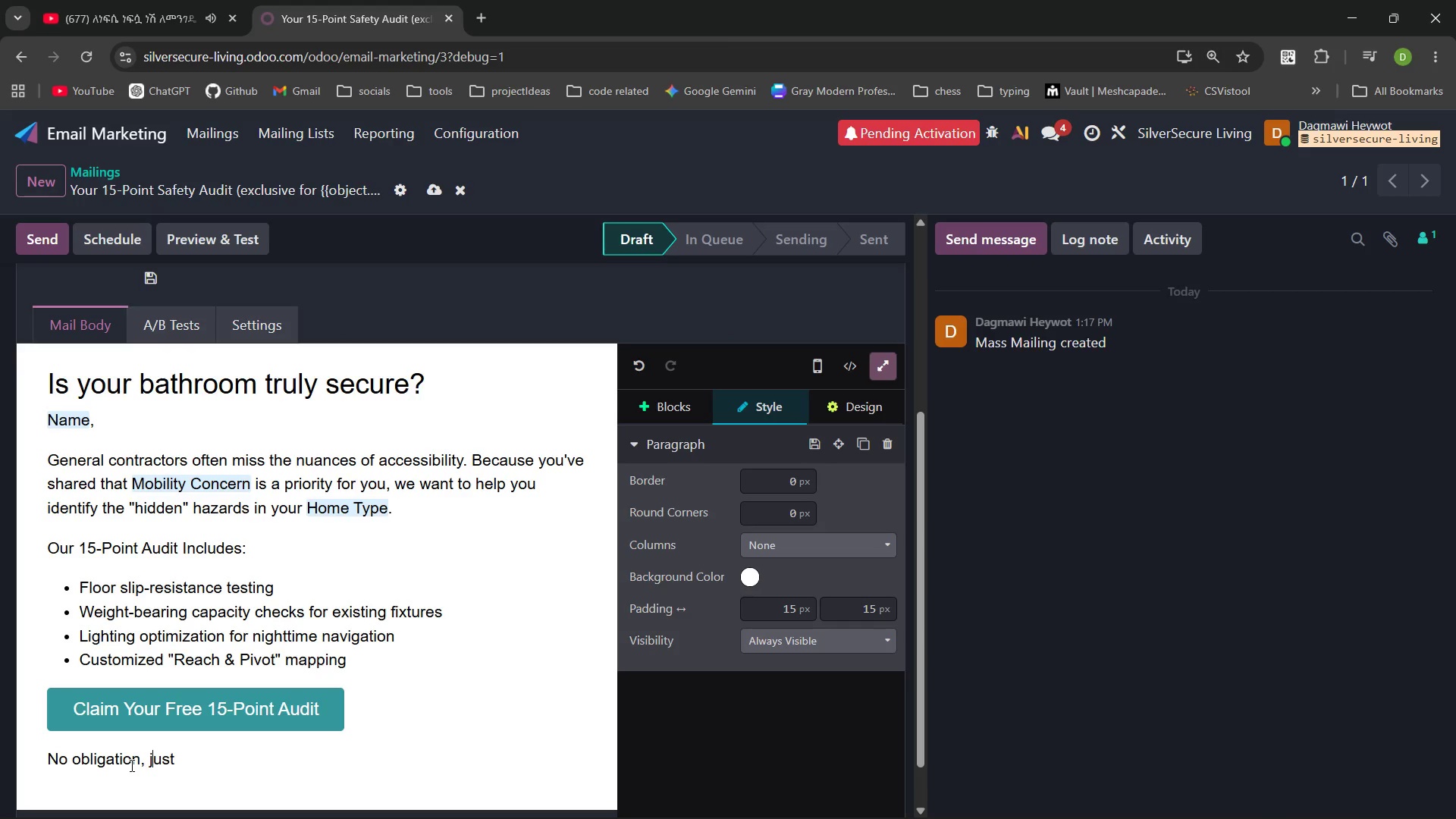 
key(Control+ControlLeft)
 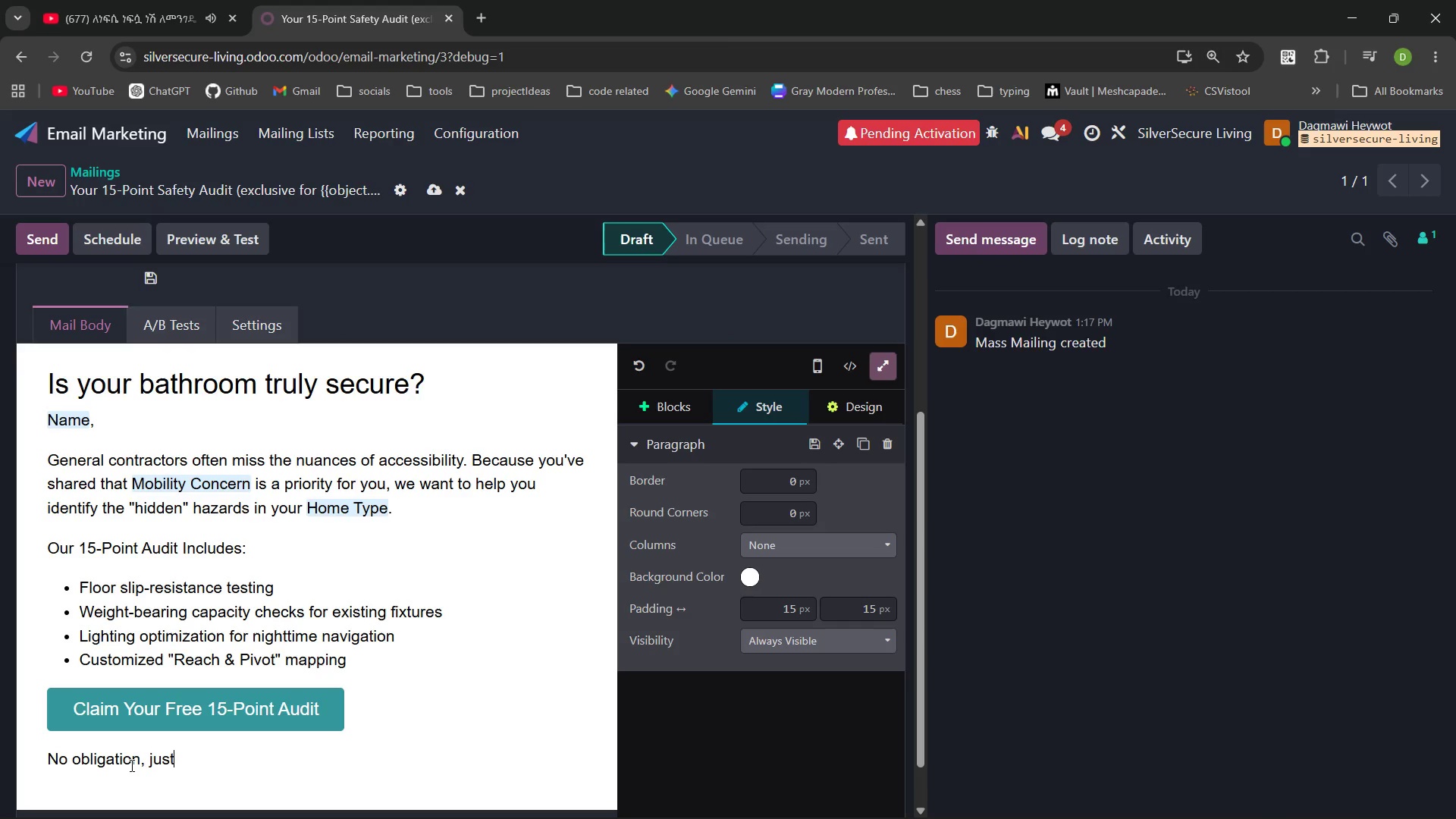 
key(Control+ArrowRight)
 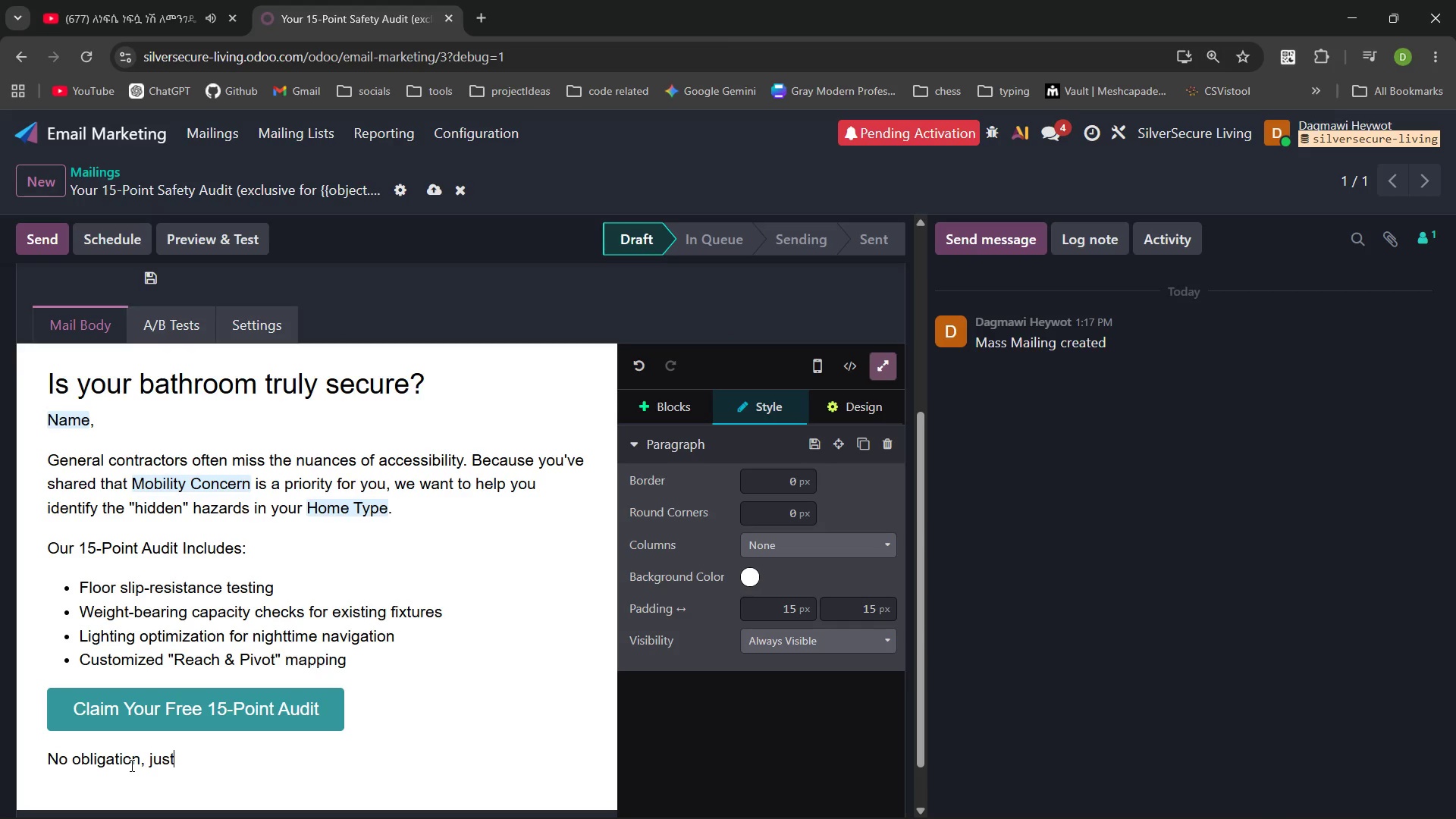 
type( expert advice to help you stay in the home you love. )
 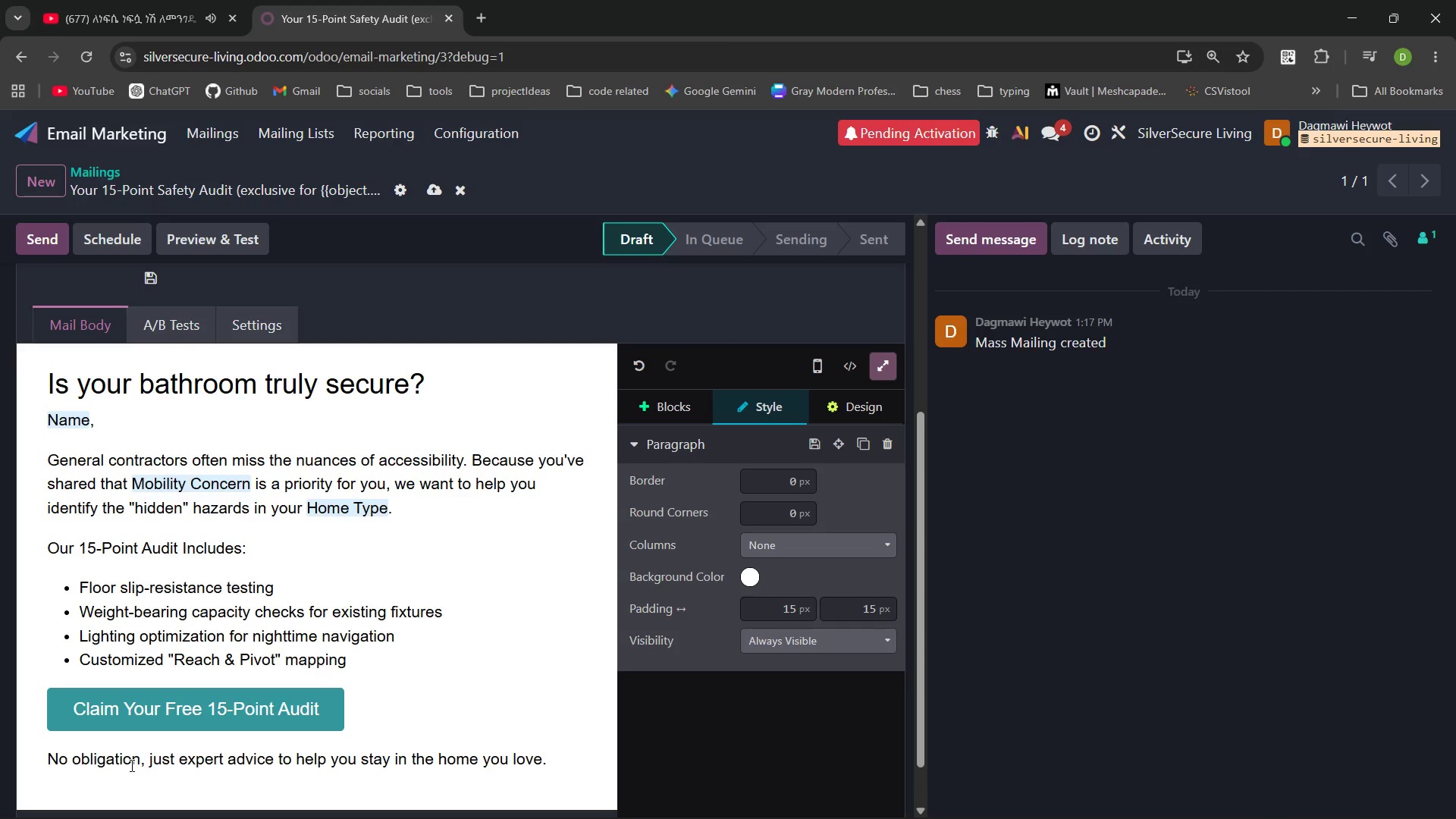 
wait(10.09)
 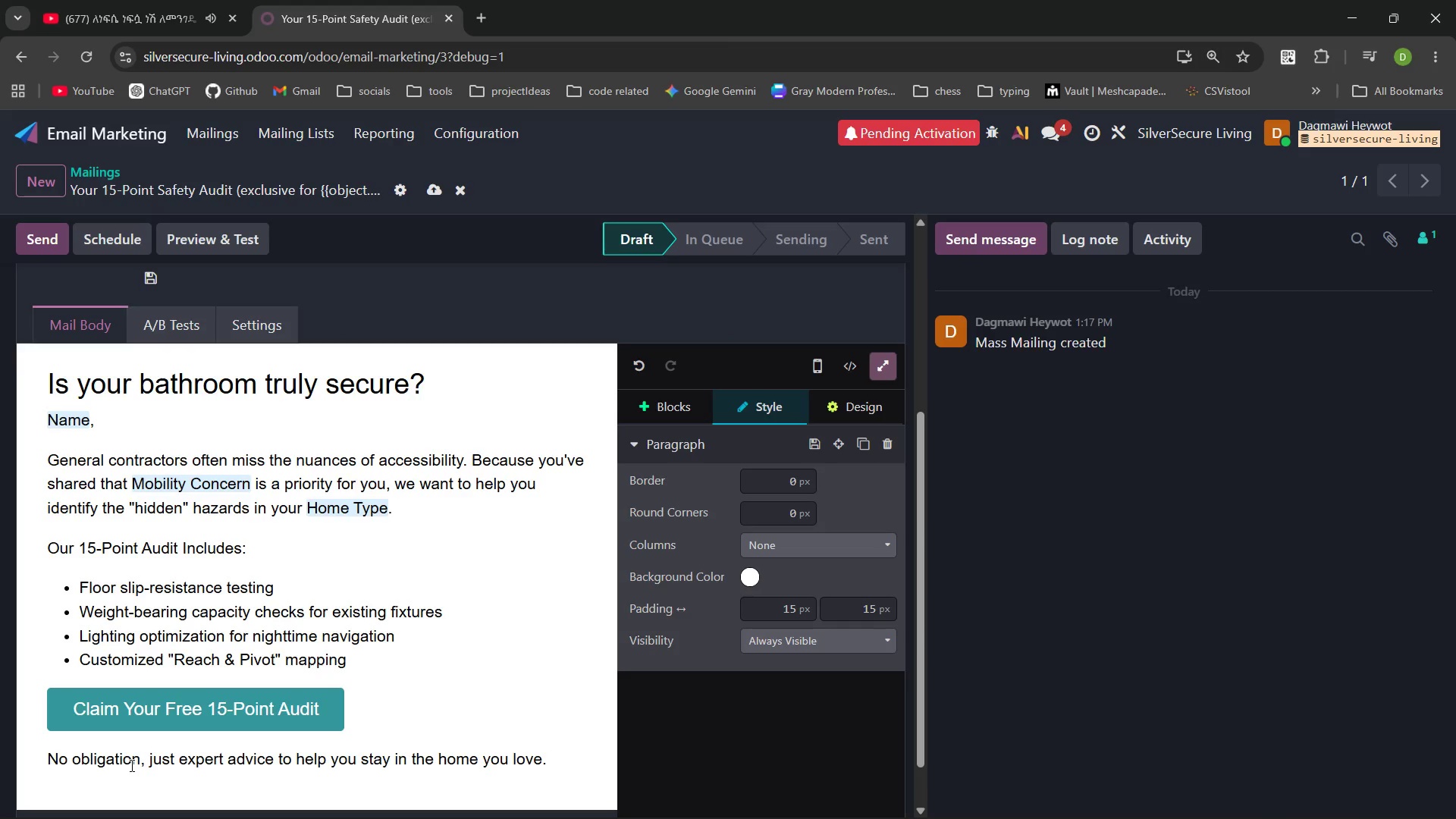 
left_click([946, 124])
 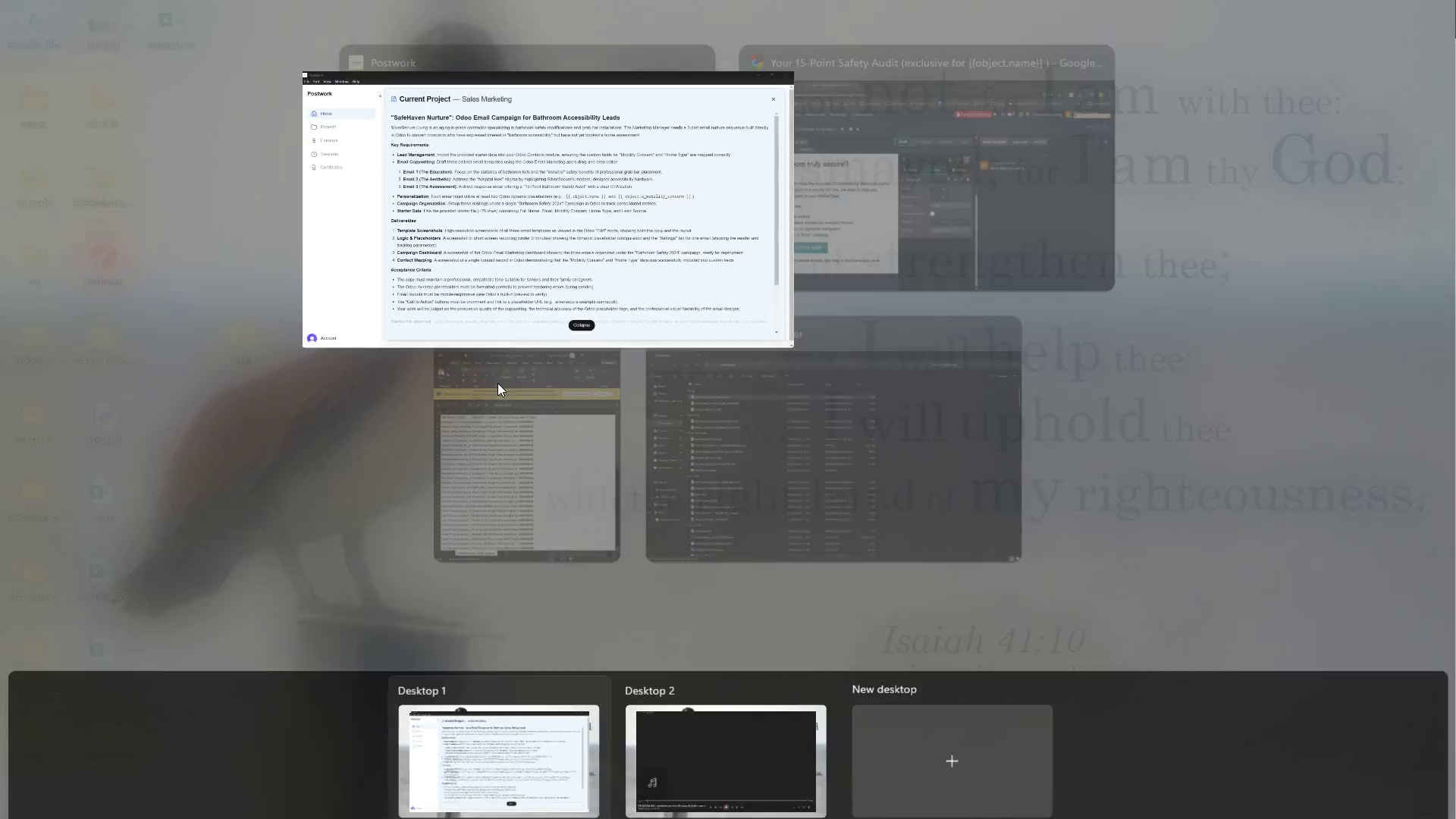 
left_click([833, 152])
 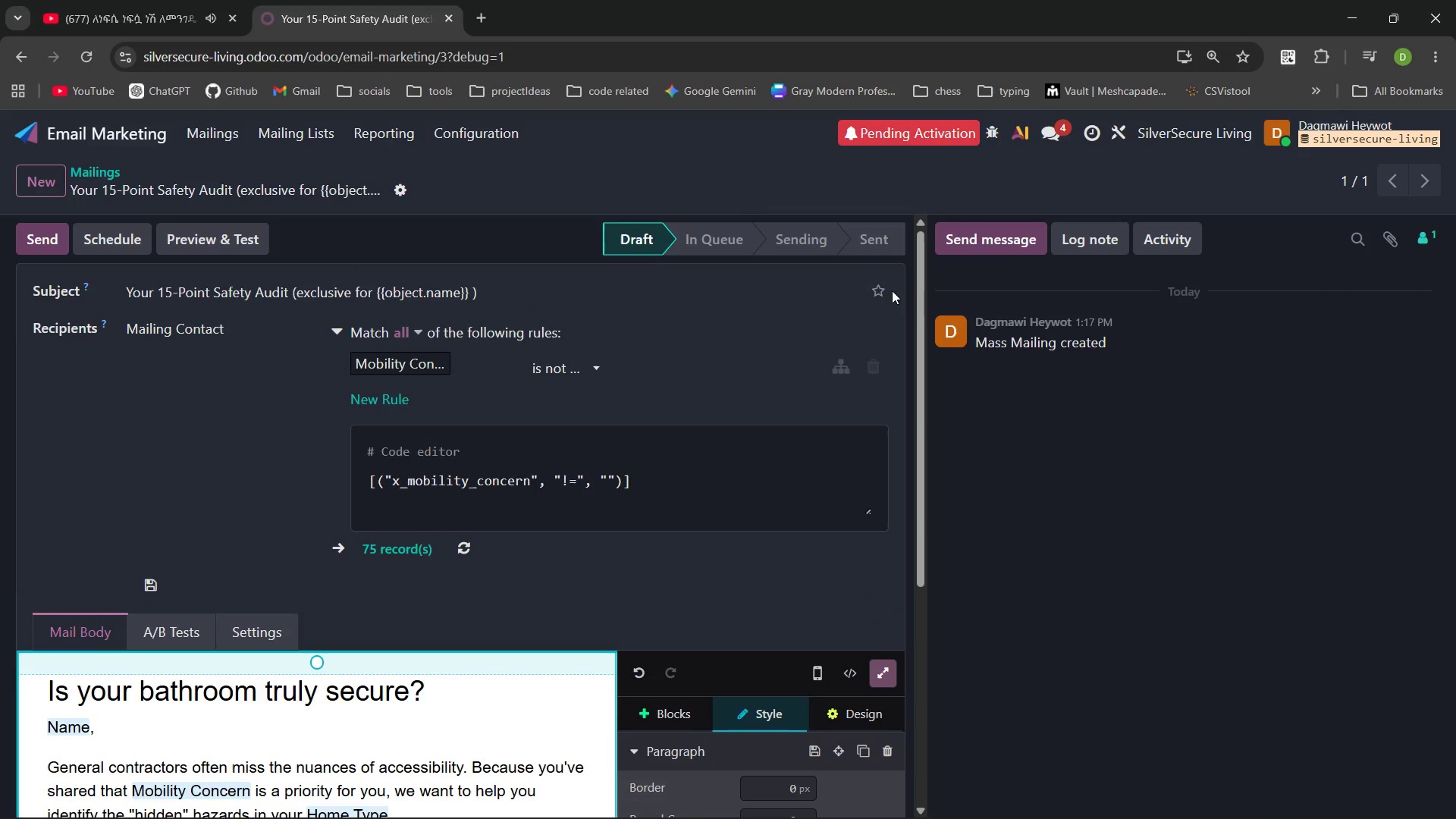 
left_click([880, 290])
 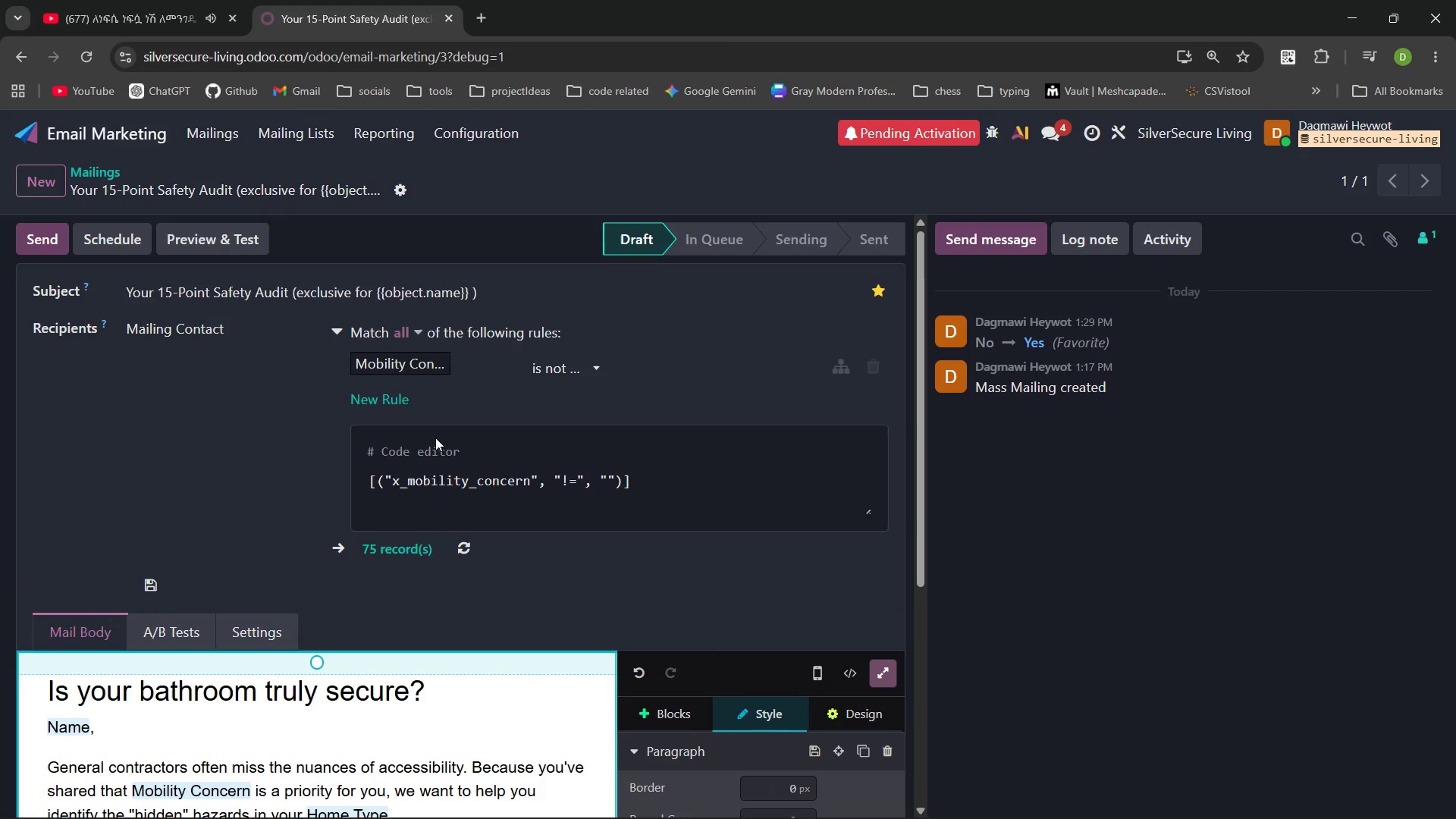 
wait(8.02)
 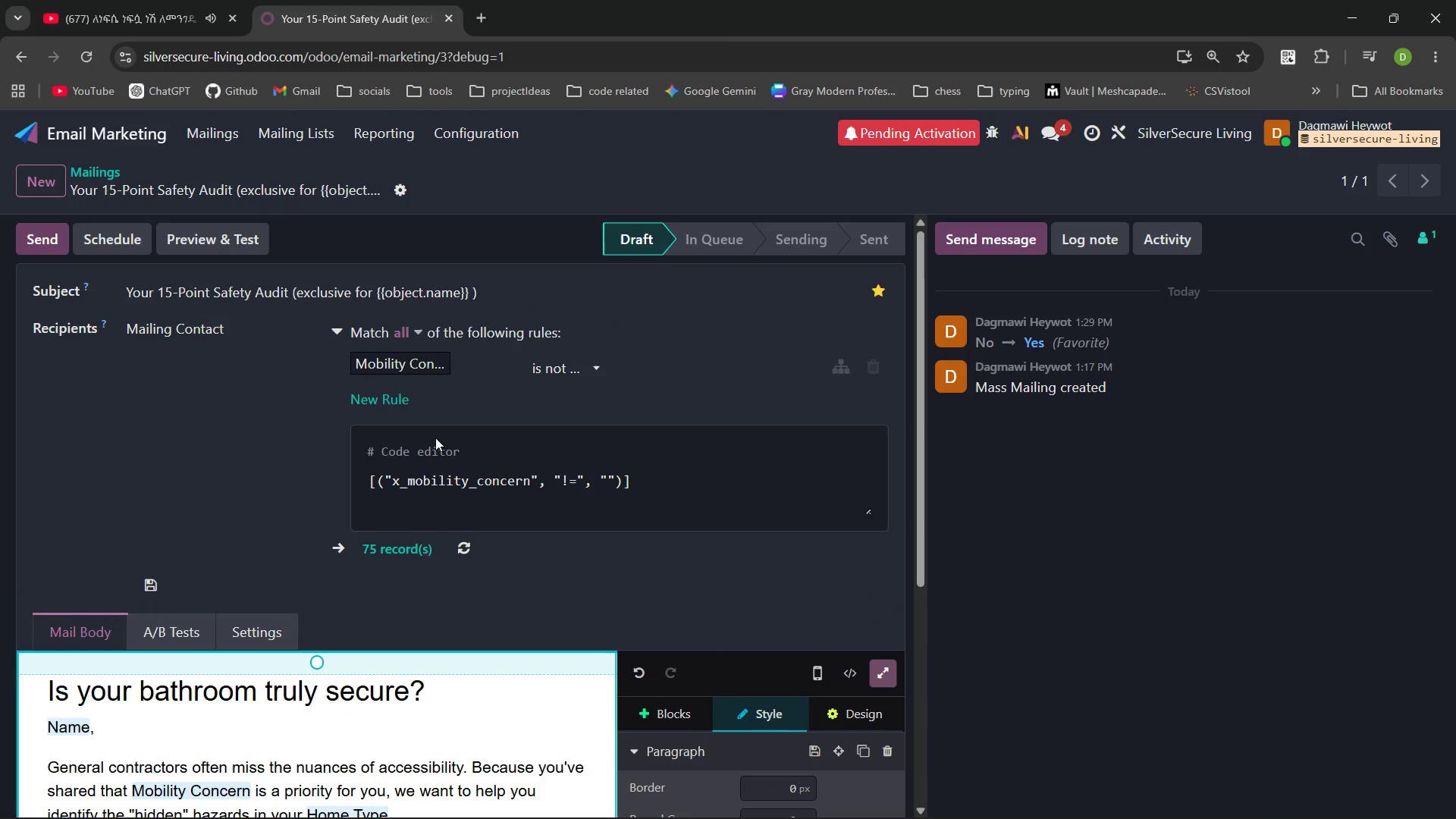 
left_click([107, 173])
 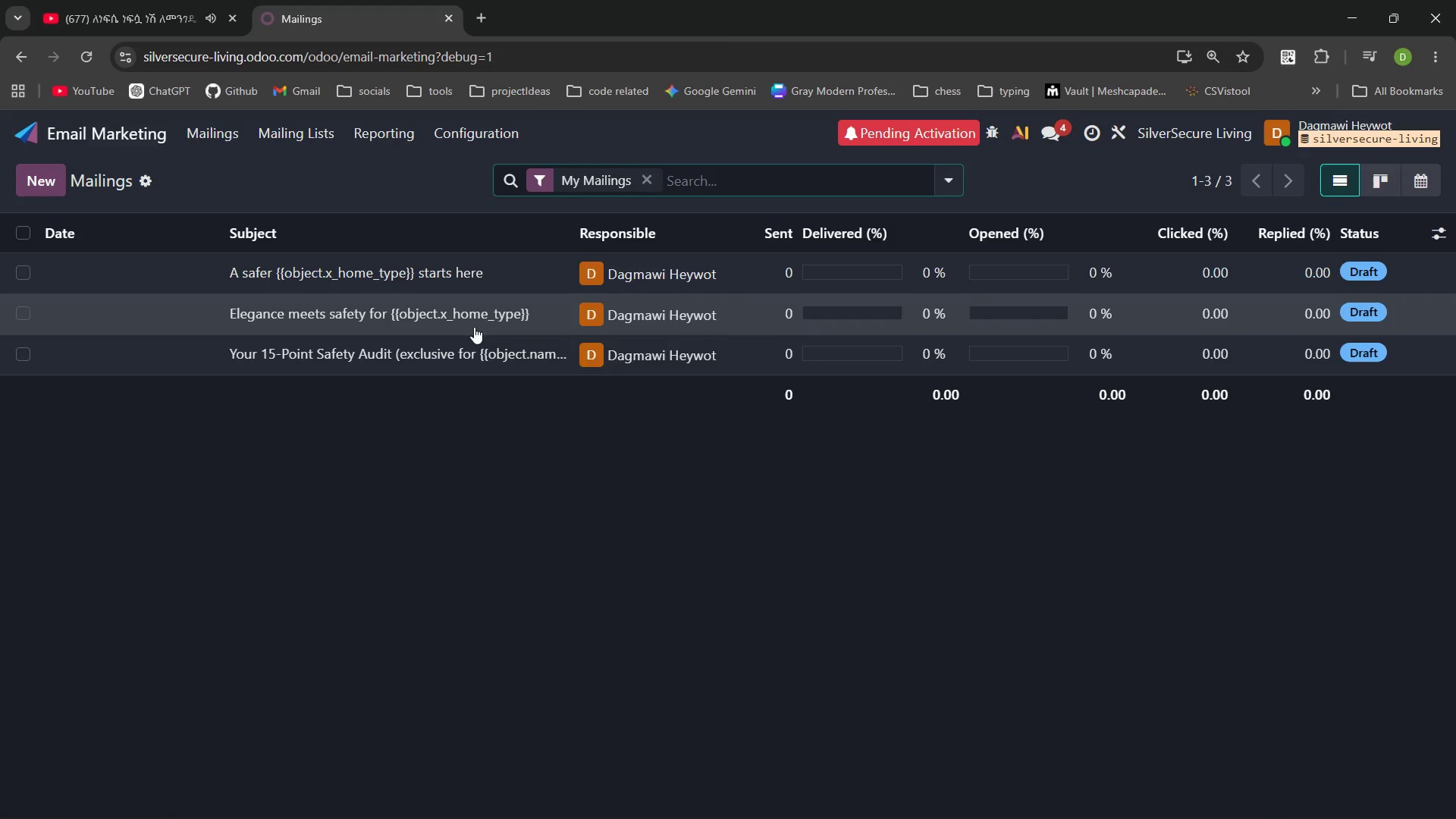 
left_click([443, 317])
 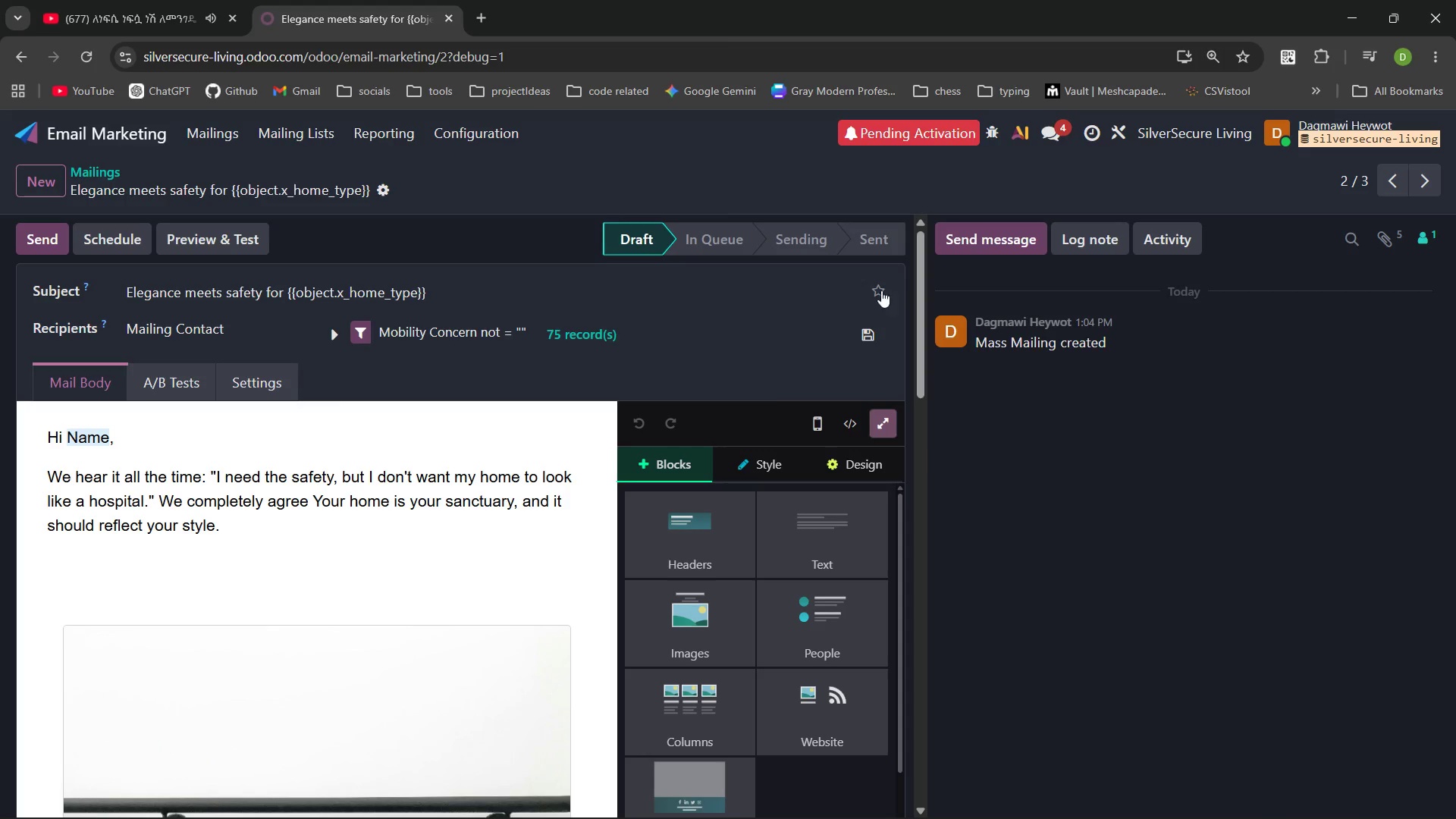 
left_click([877, 287])
 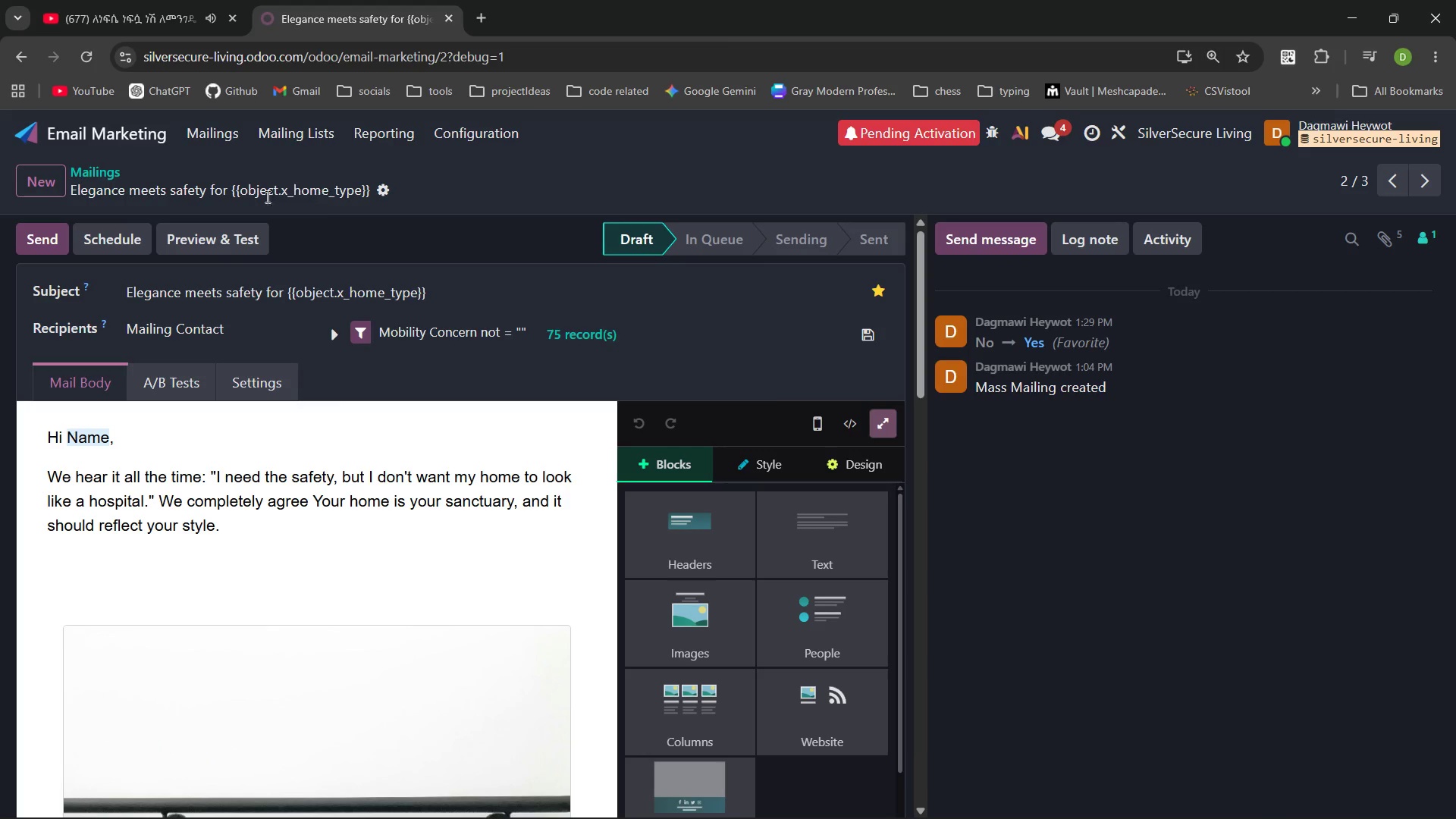 
wait(5.19)
 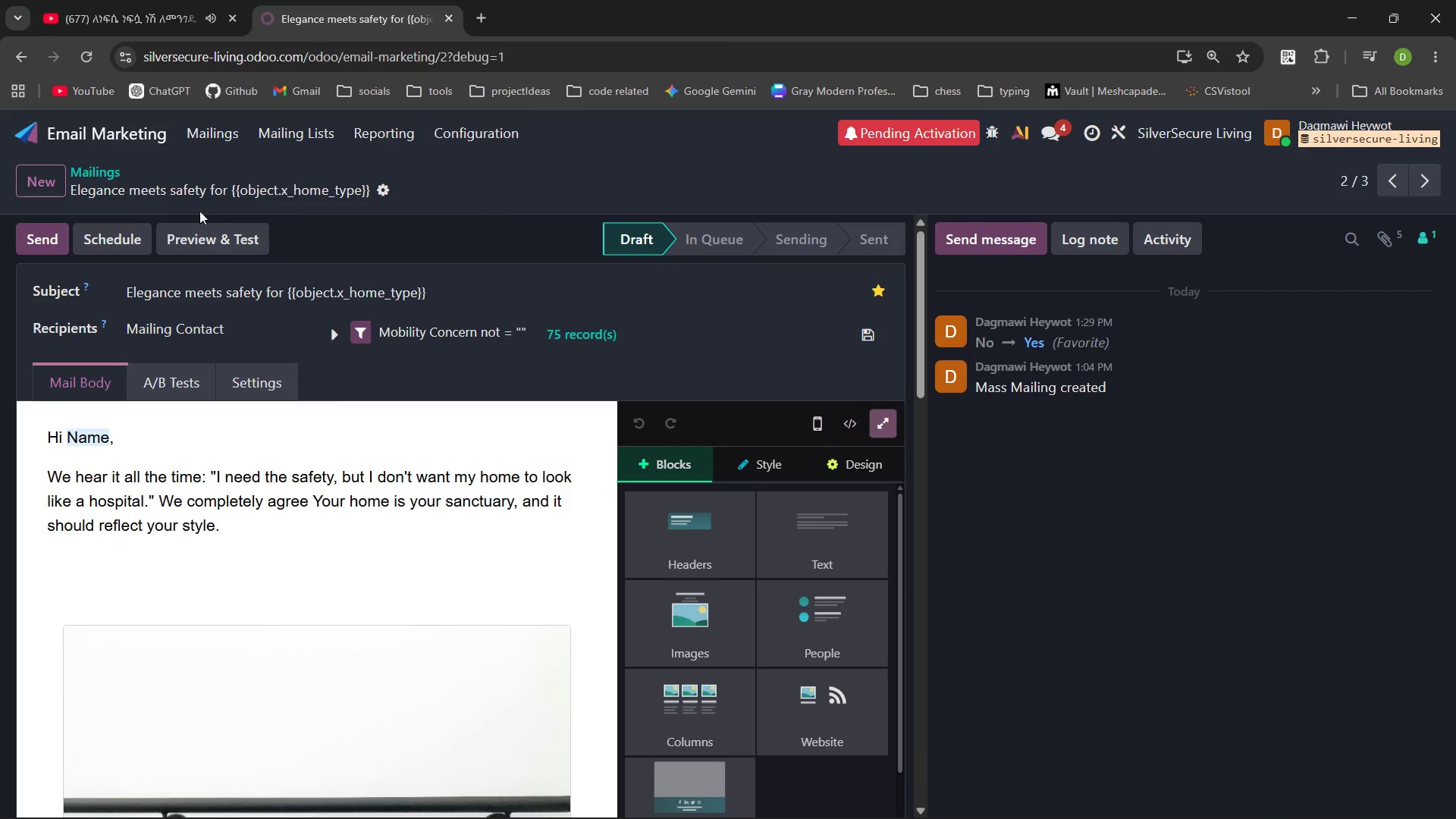 
left_click([99, 175])
 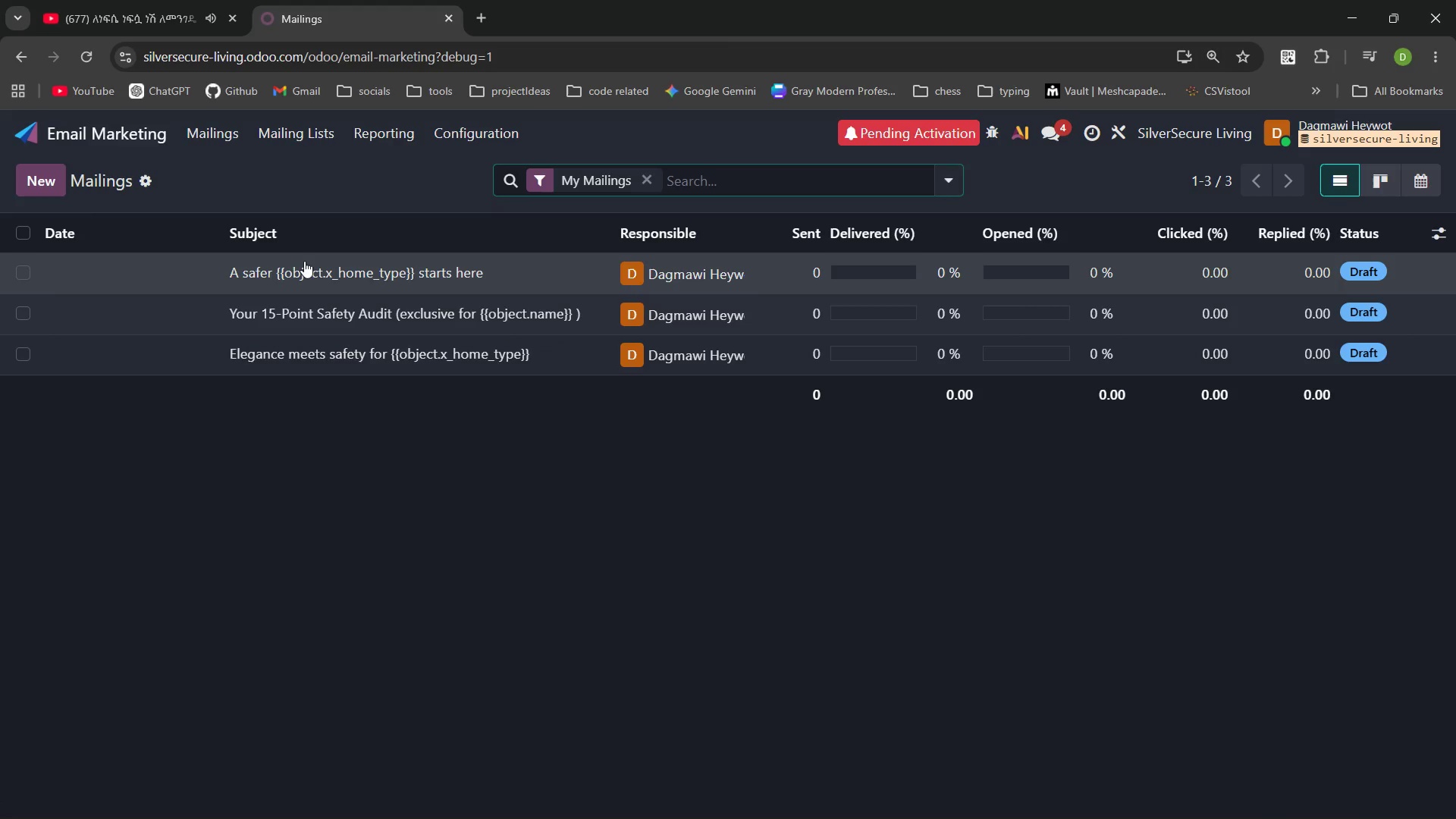 
left_click([309, 268])
 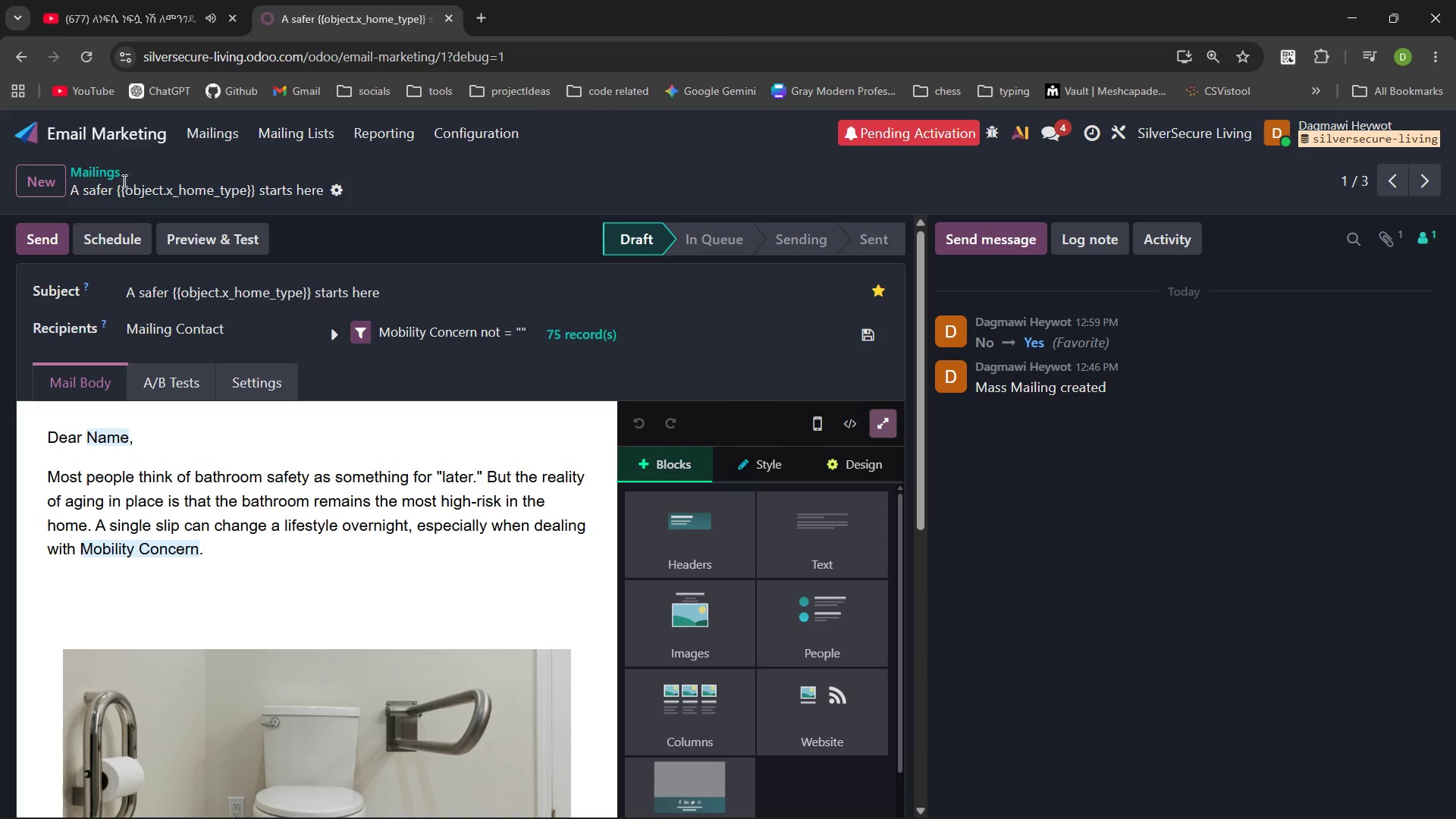 
left_click([102, 176])
 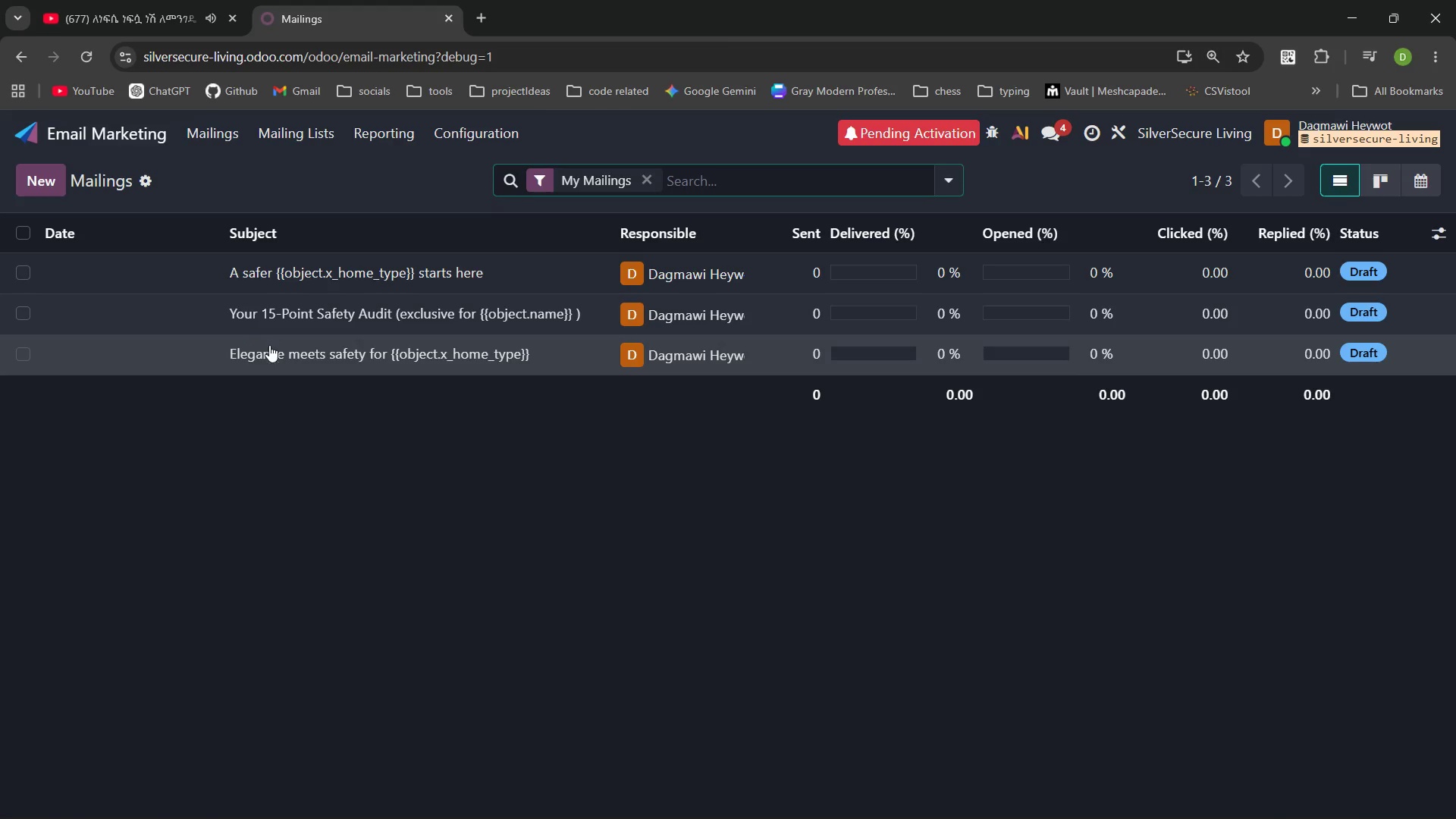 
left_click([271, 347])
 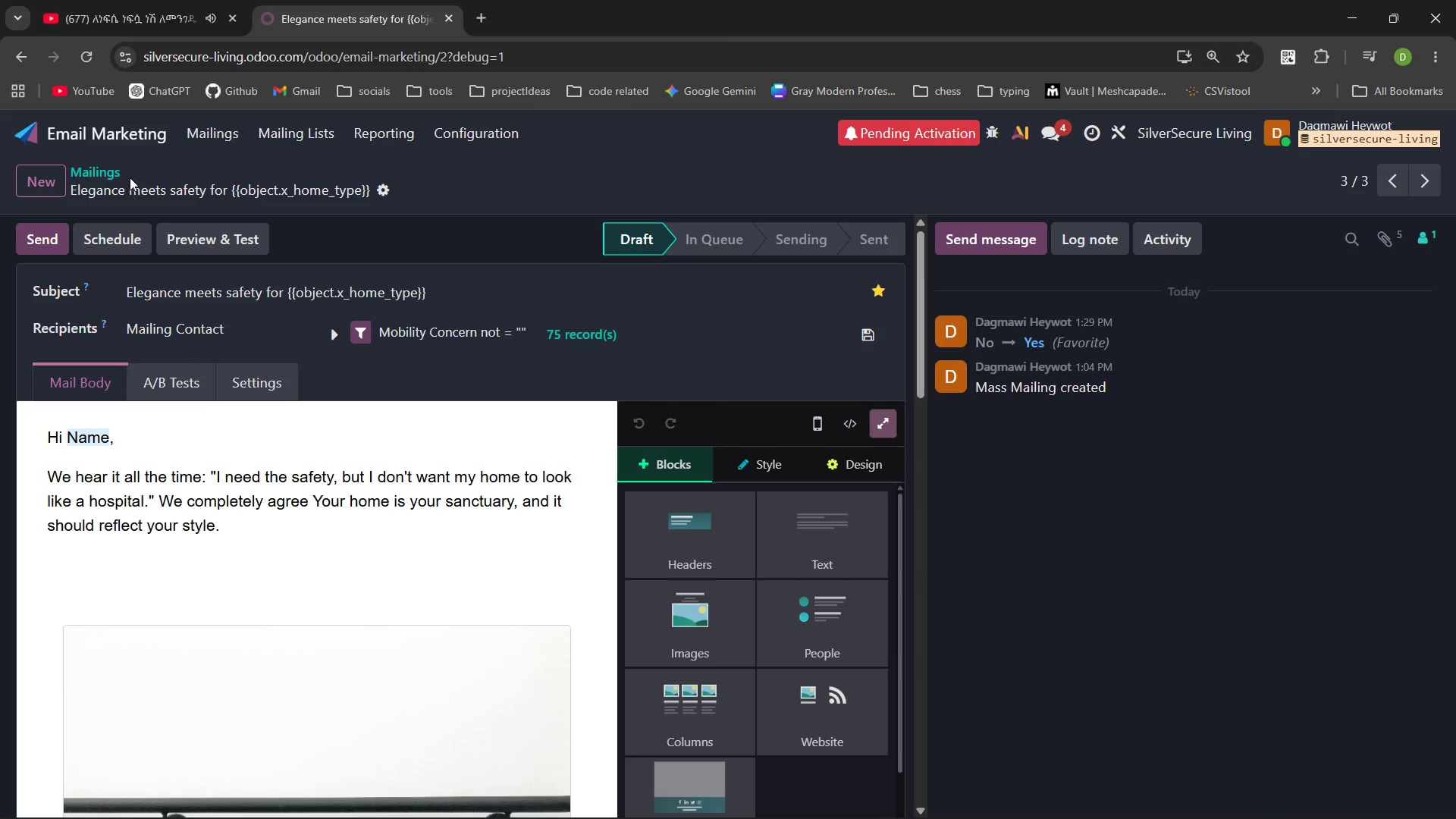 
left_click([109, 174])
 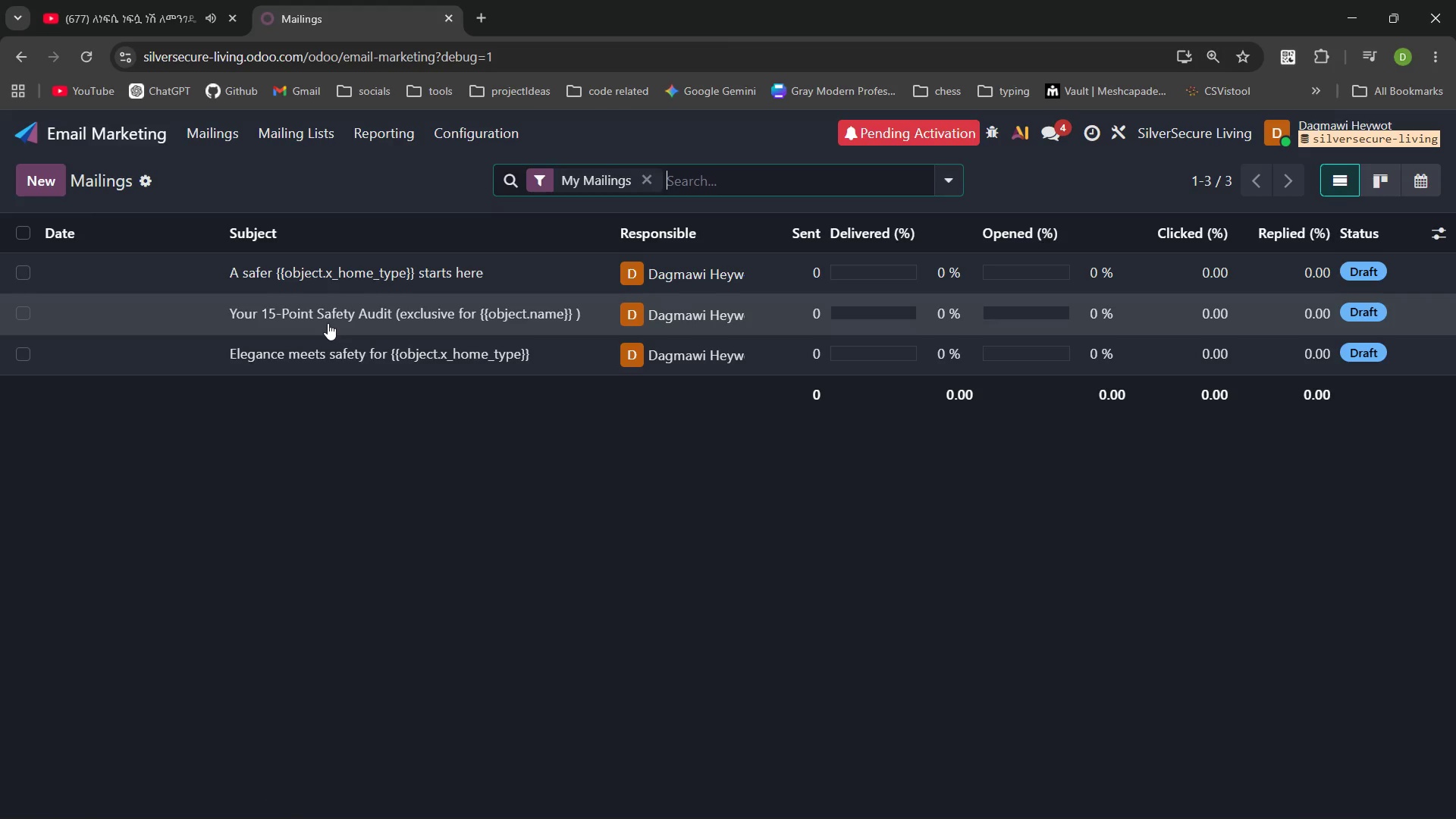 
left_click([328, 323])
 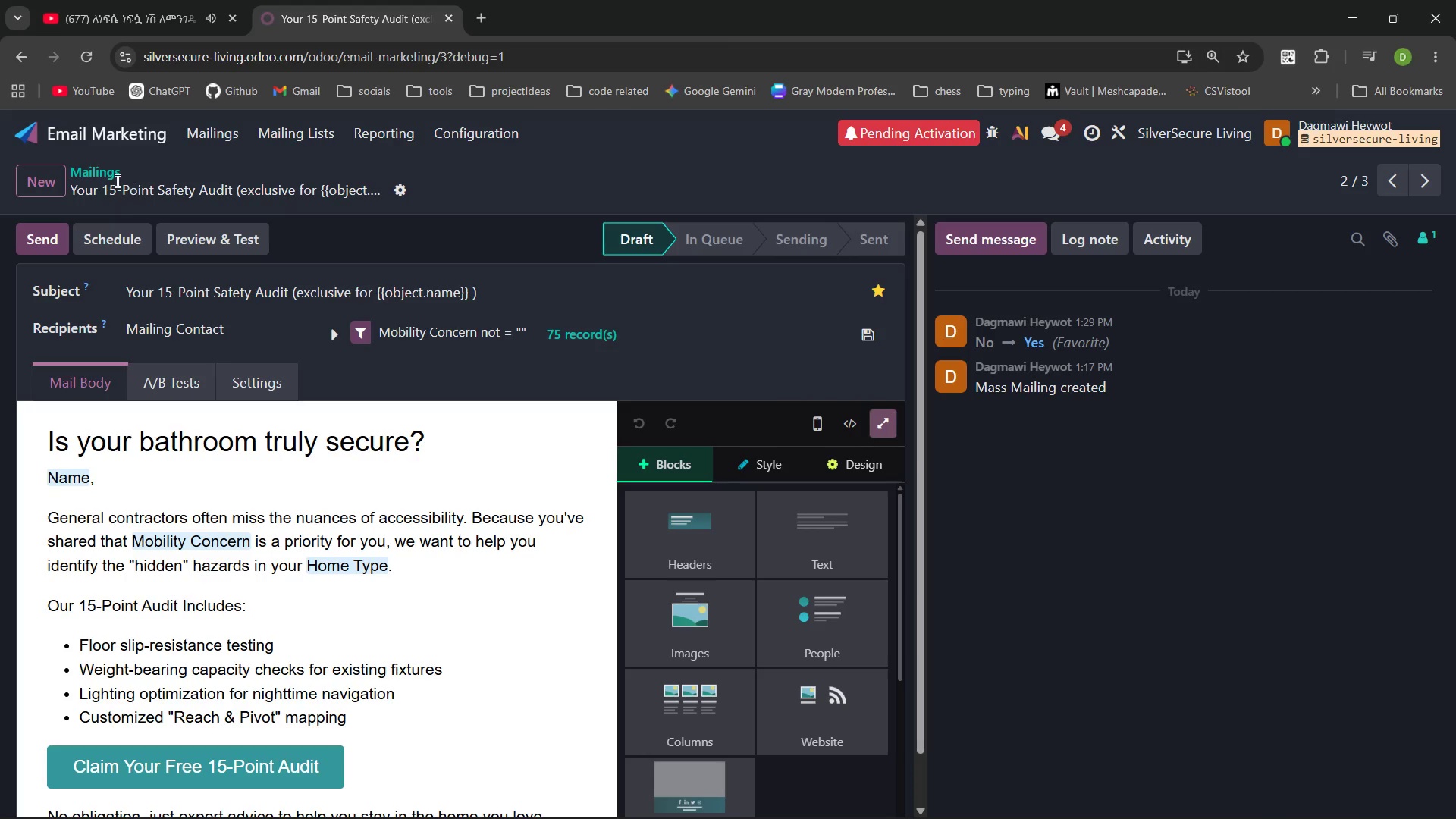 
left_click([100, 169])
 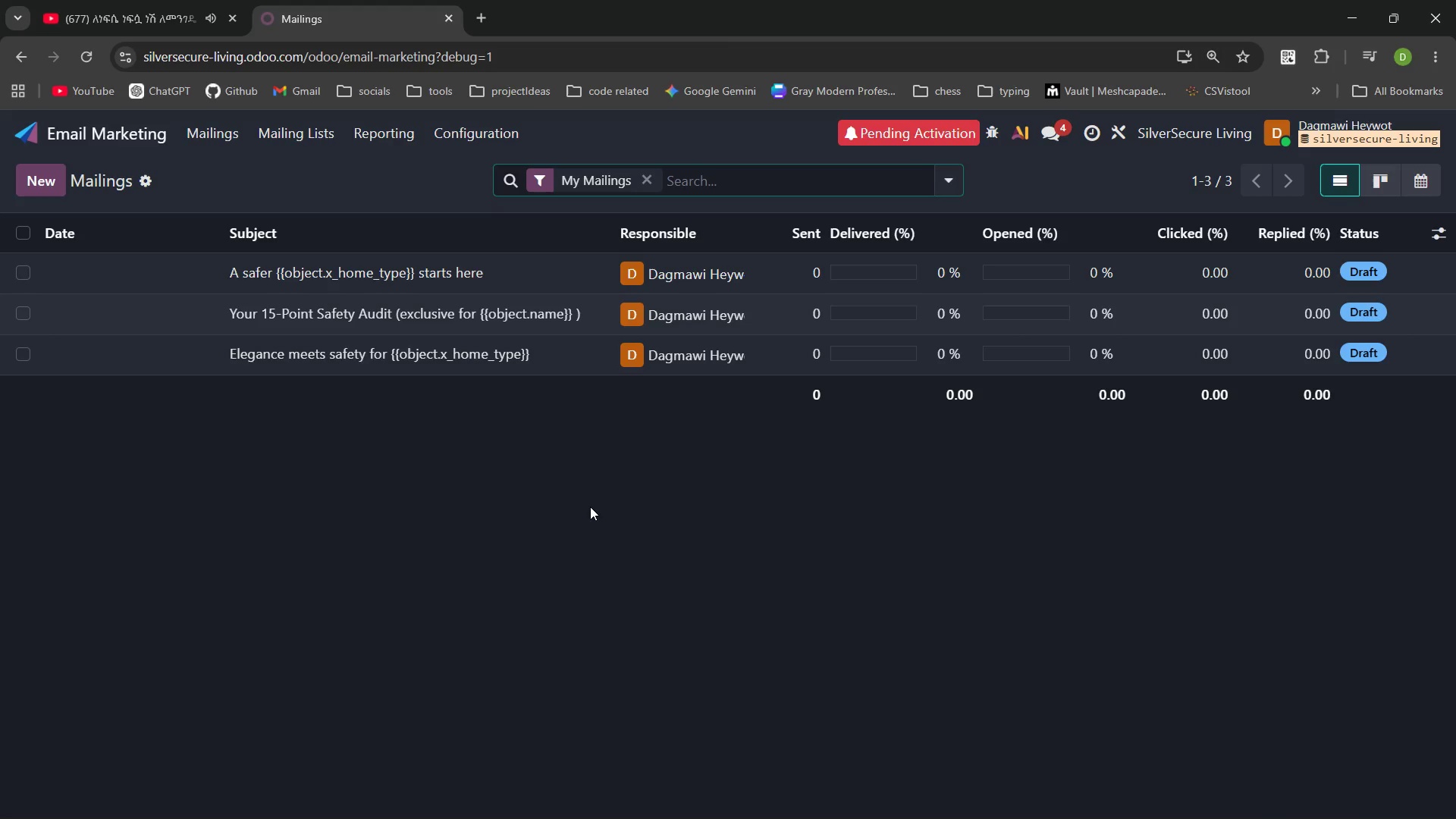 
wait(14.28)
 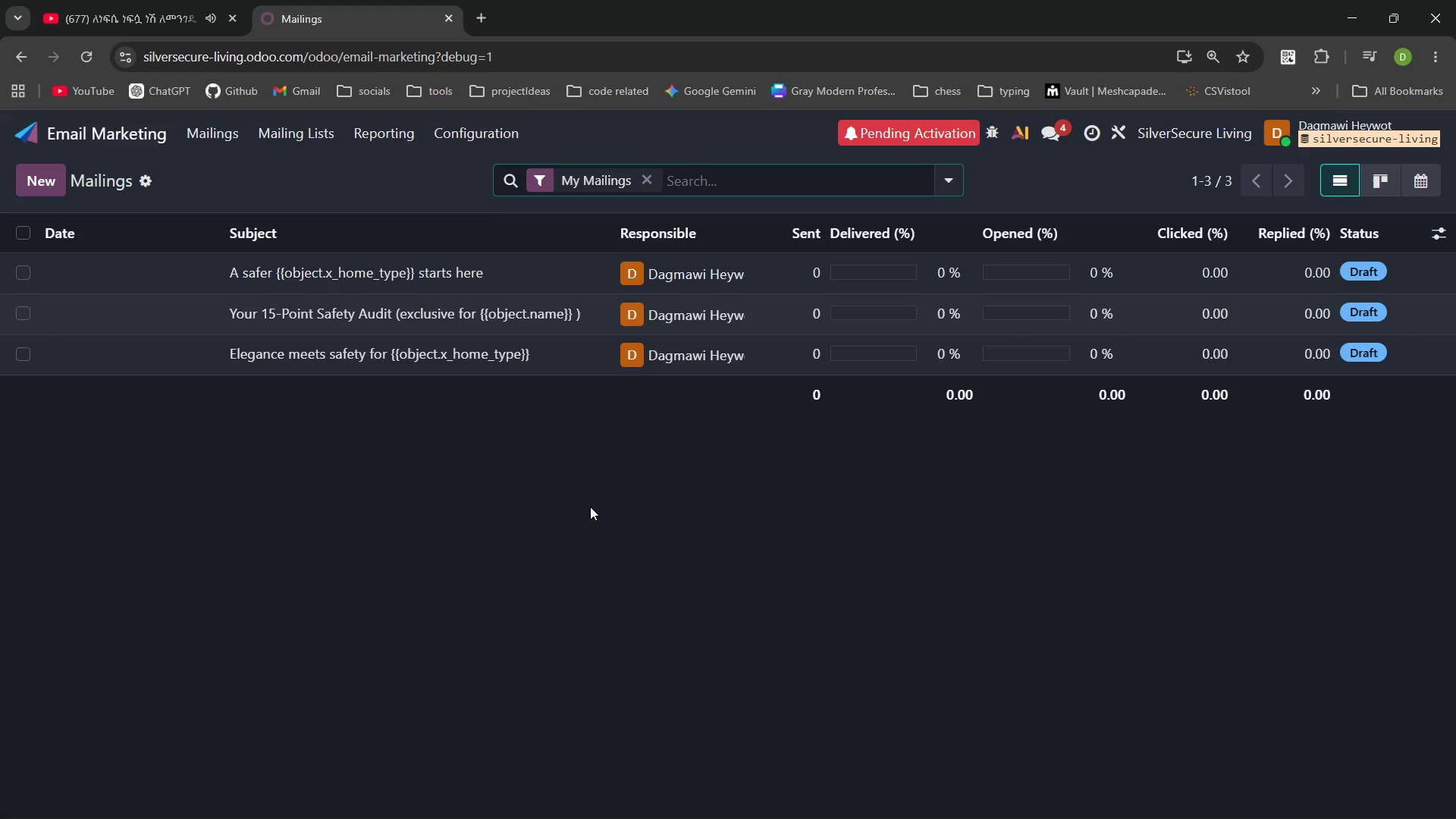 
left_click([920, 173])